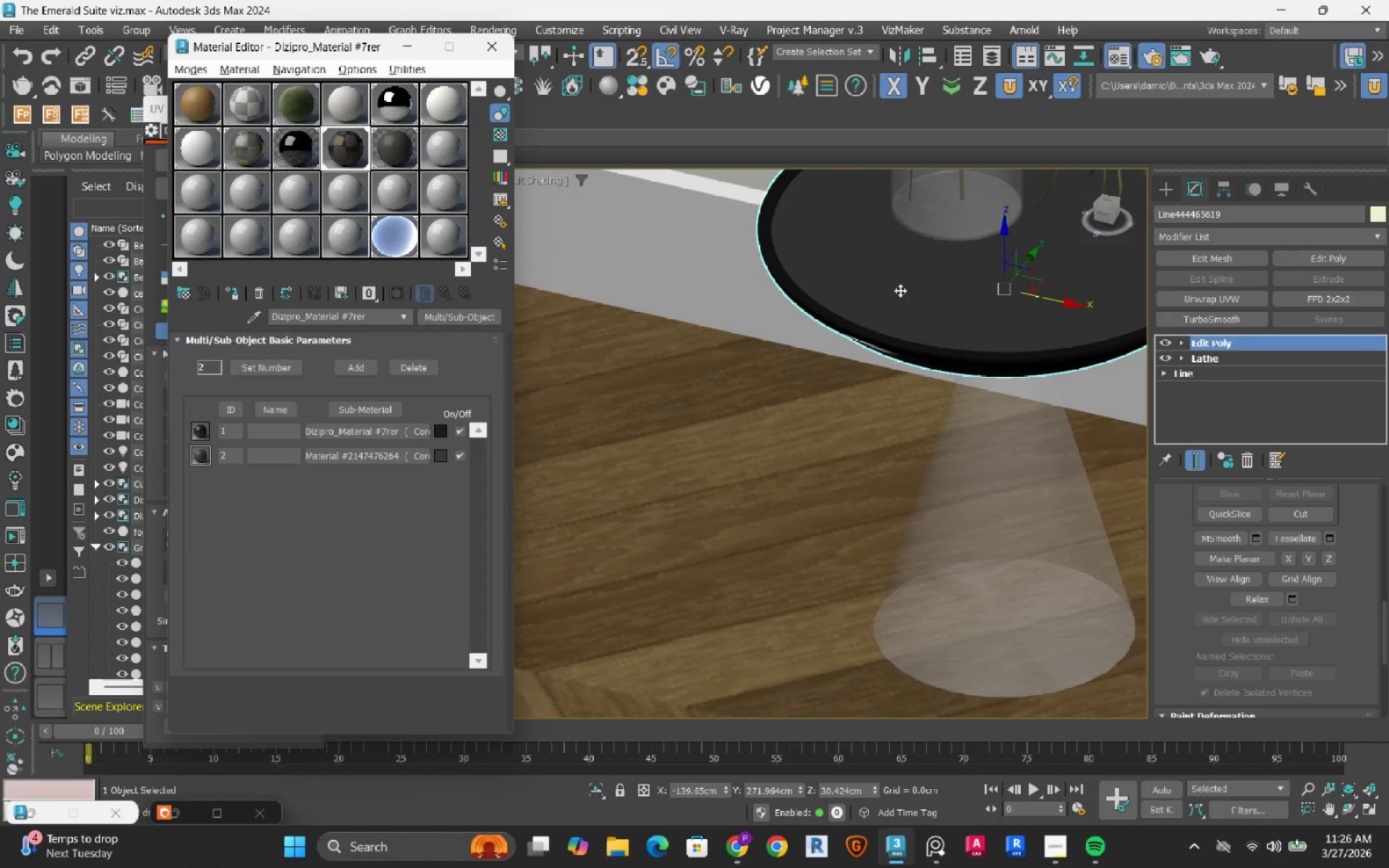 
scroll: coordinate [945, 417], scroll_direction: down, amount: 6.0
 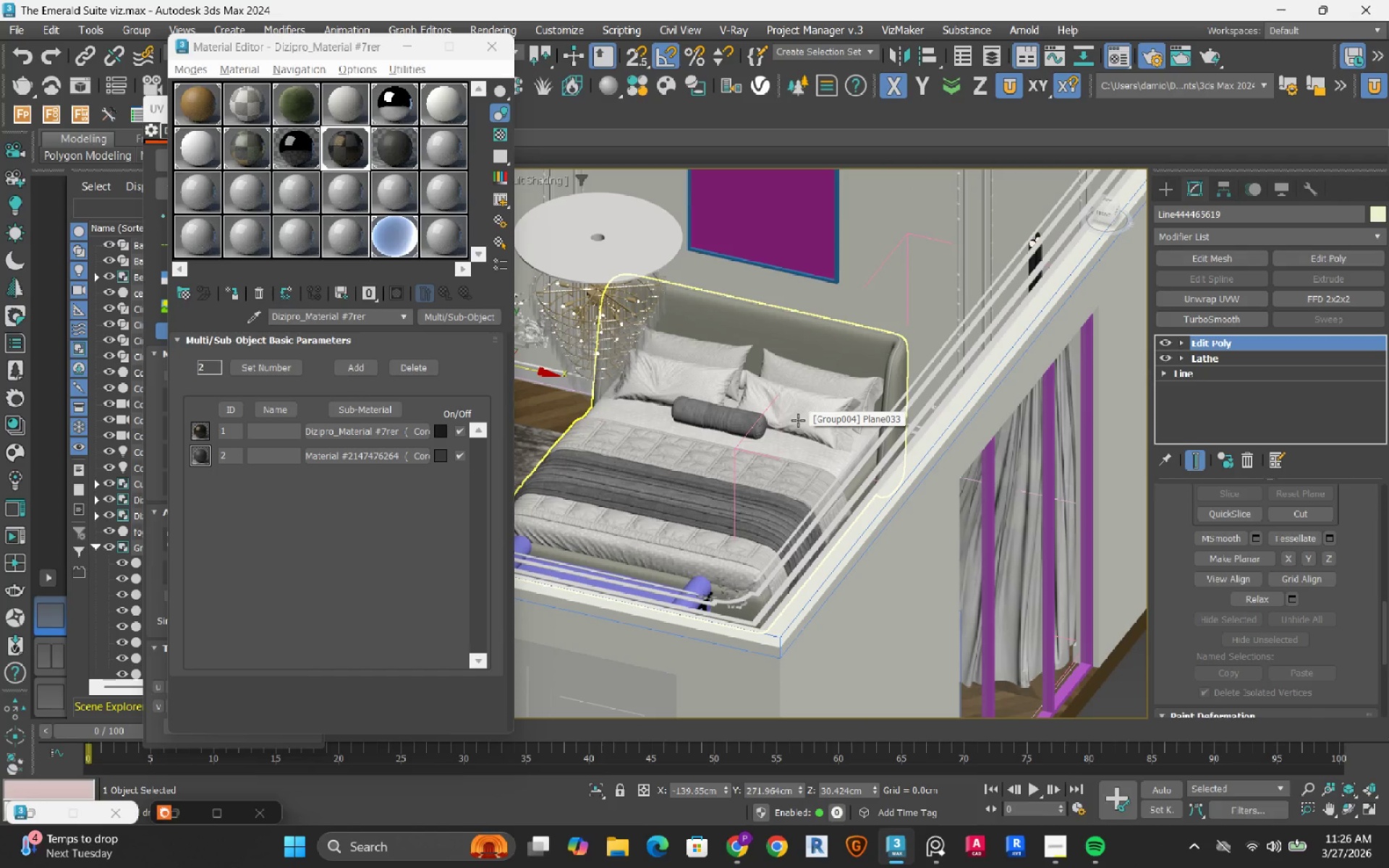 
wait(8.23)
 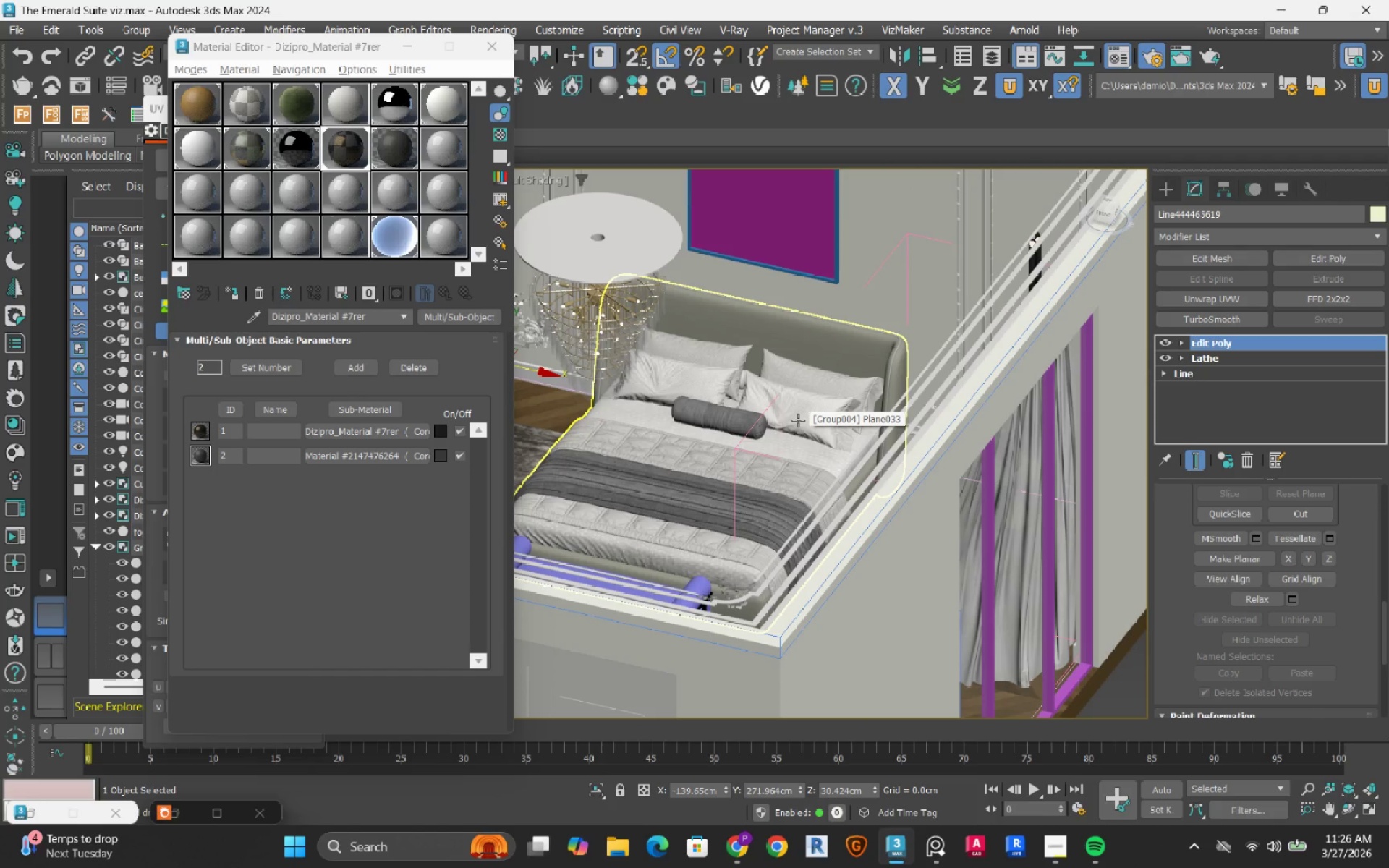 
hold_key(key=AltLeft, duration=0.86)
 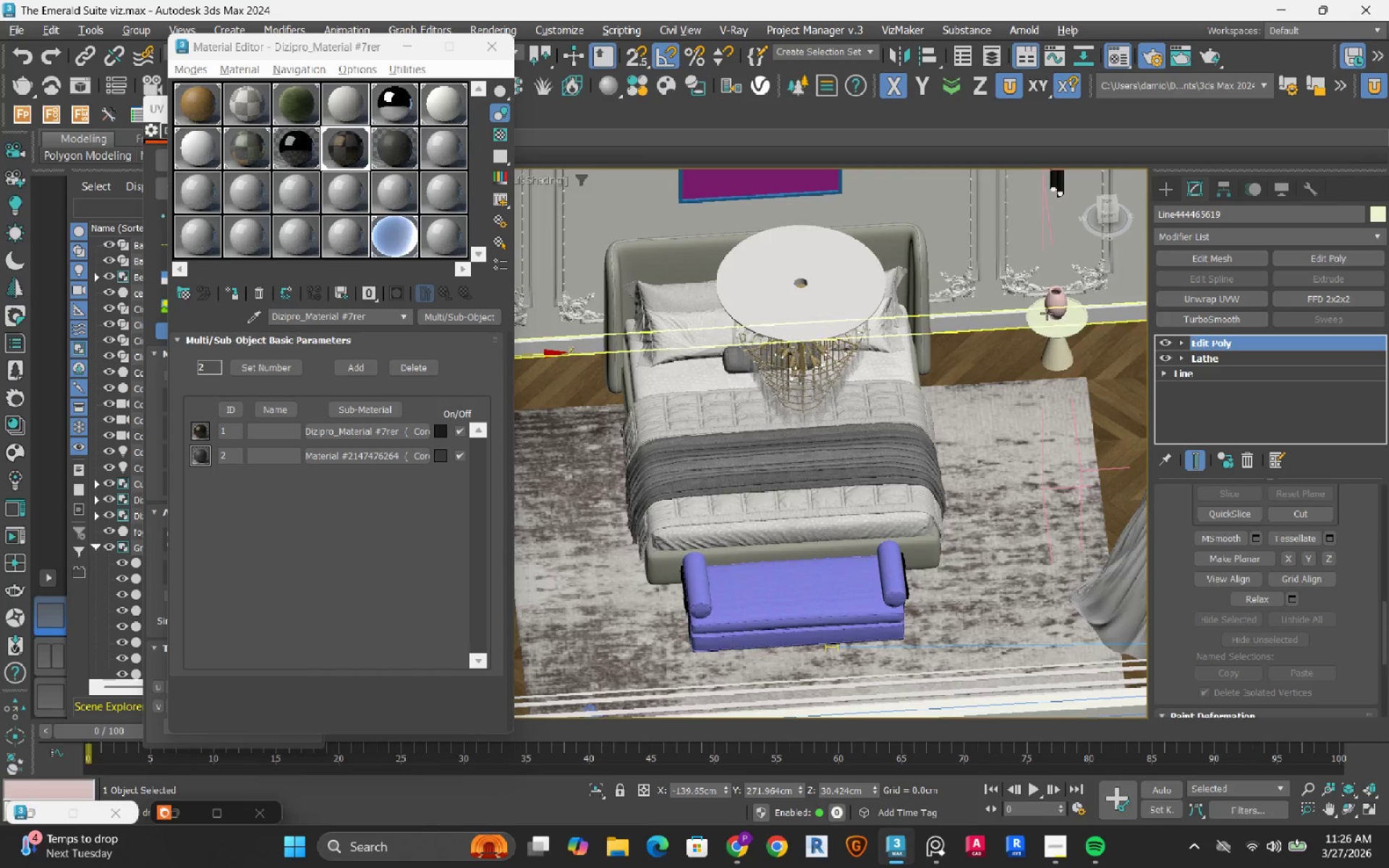 
left_click([1068, 324])
 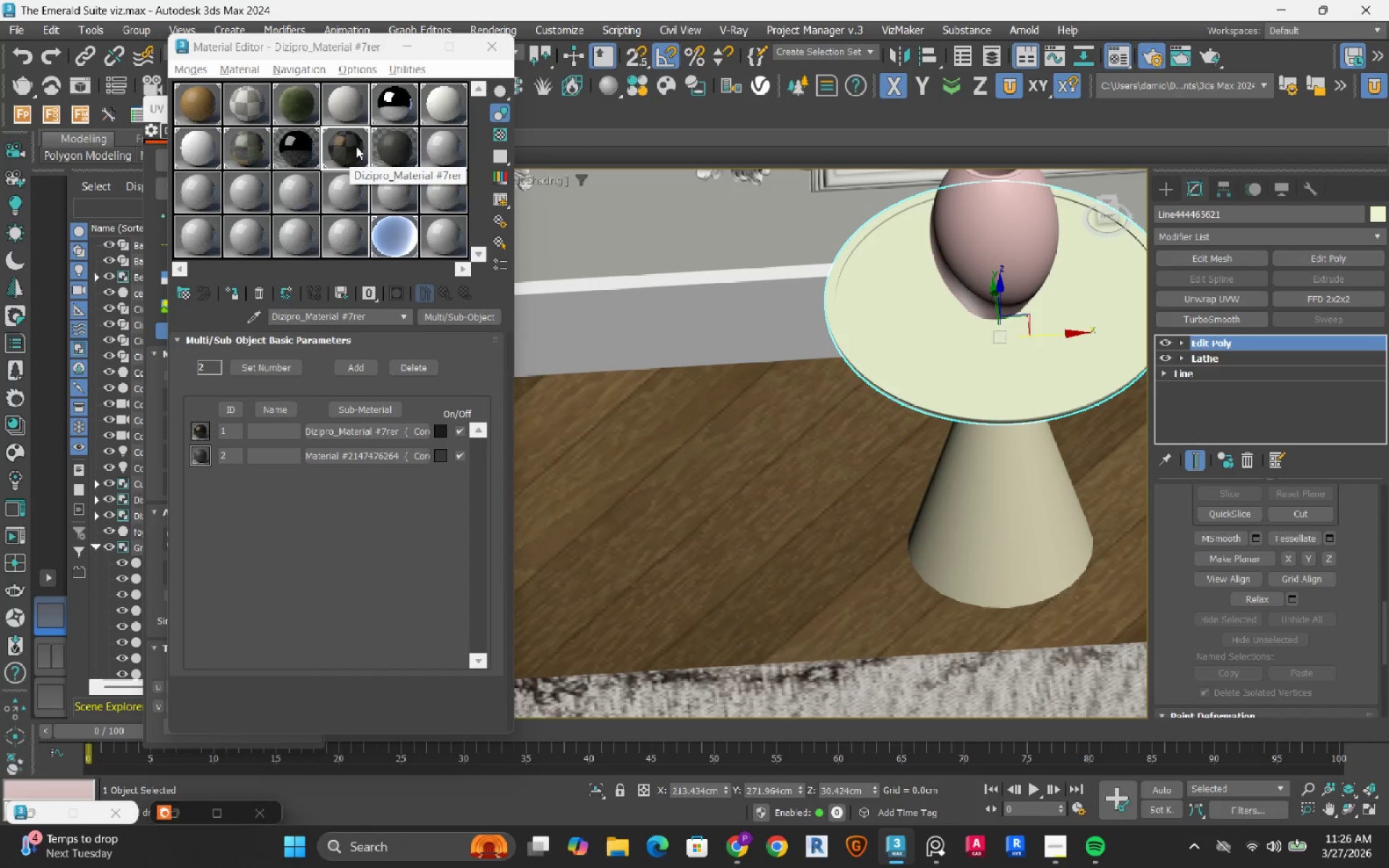 
scroll: coordinate [1068, 324], scroll_direction: up, amount: 5.0
 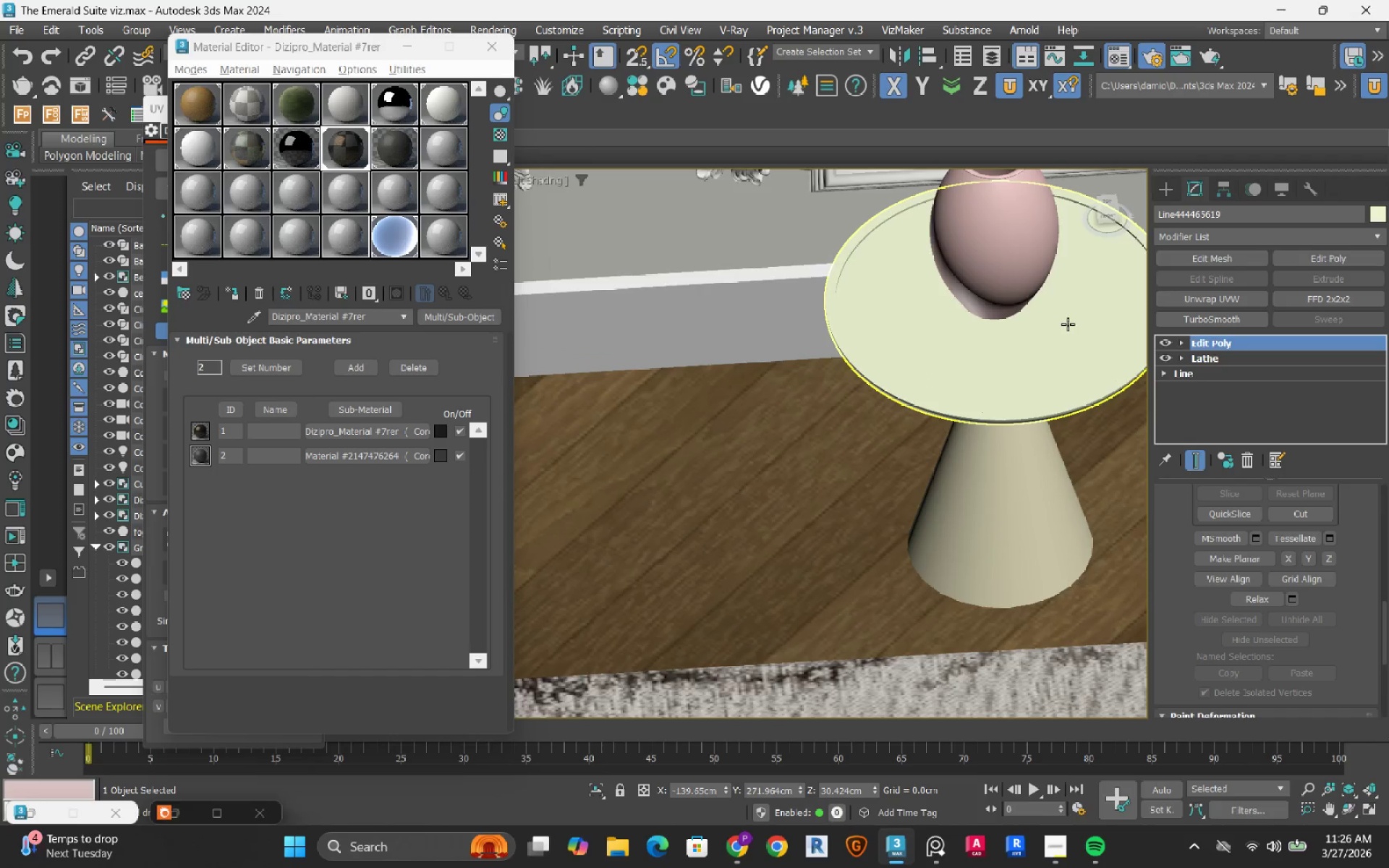 
left_click_drag(start_coordinate=[351, 153], to_coordinate=[1068, 373])
 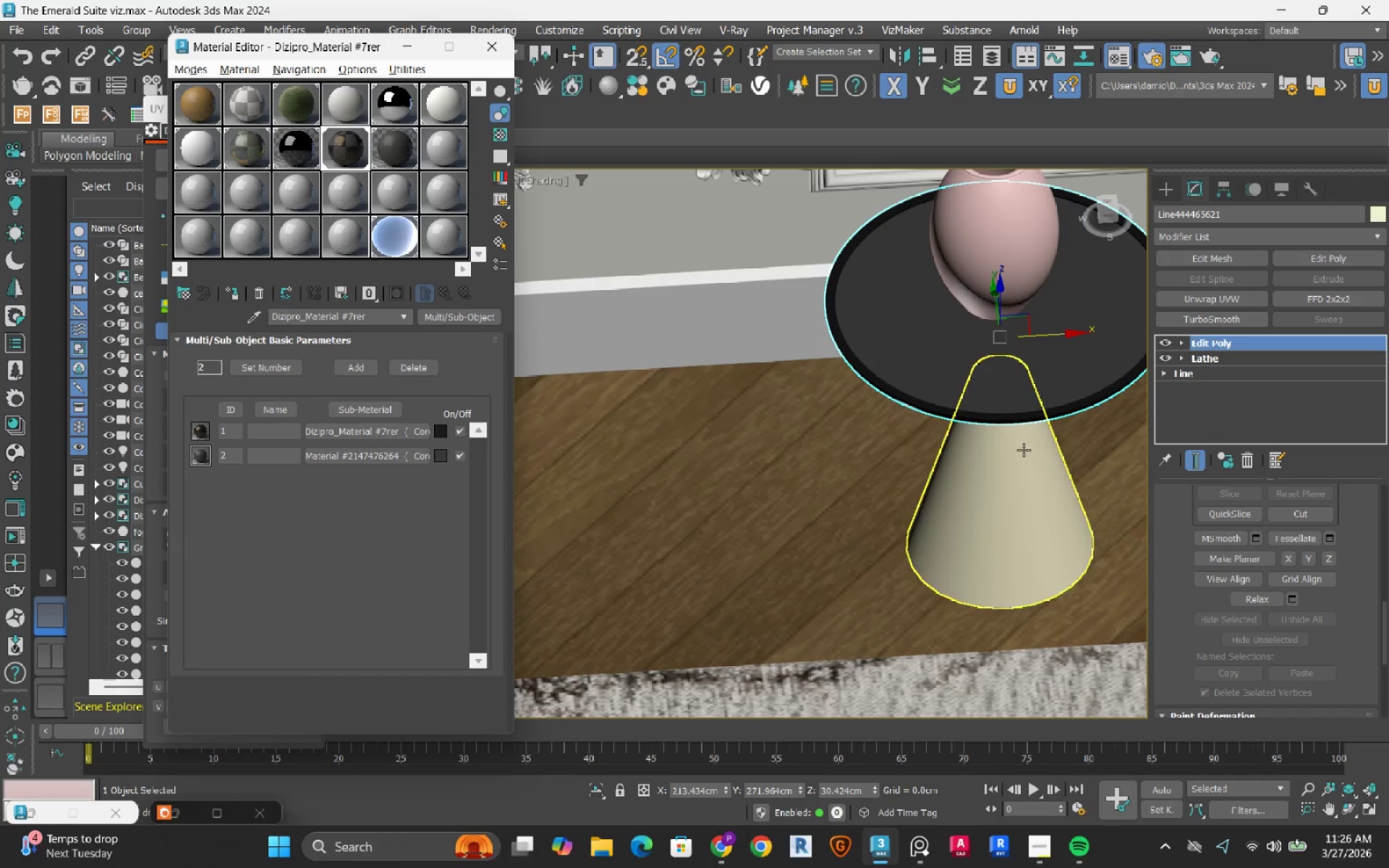 
left_click([1024, 450])
 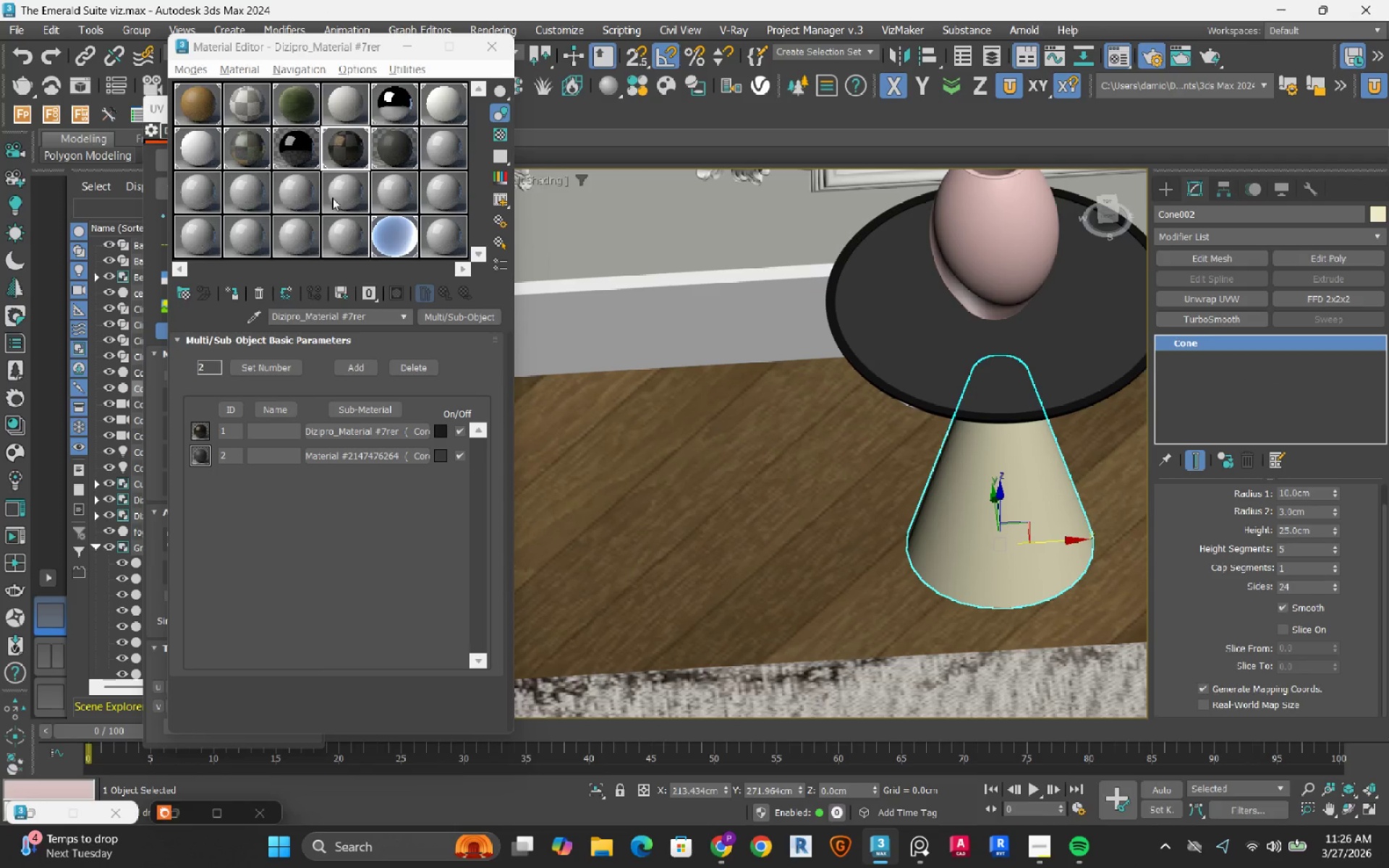 
left_click_drag(start_coordinate=[307, 150], to_coordinate=[1011, 530])
 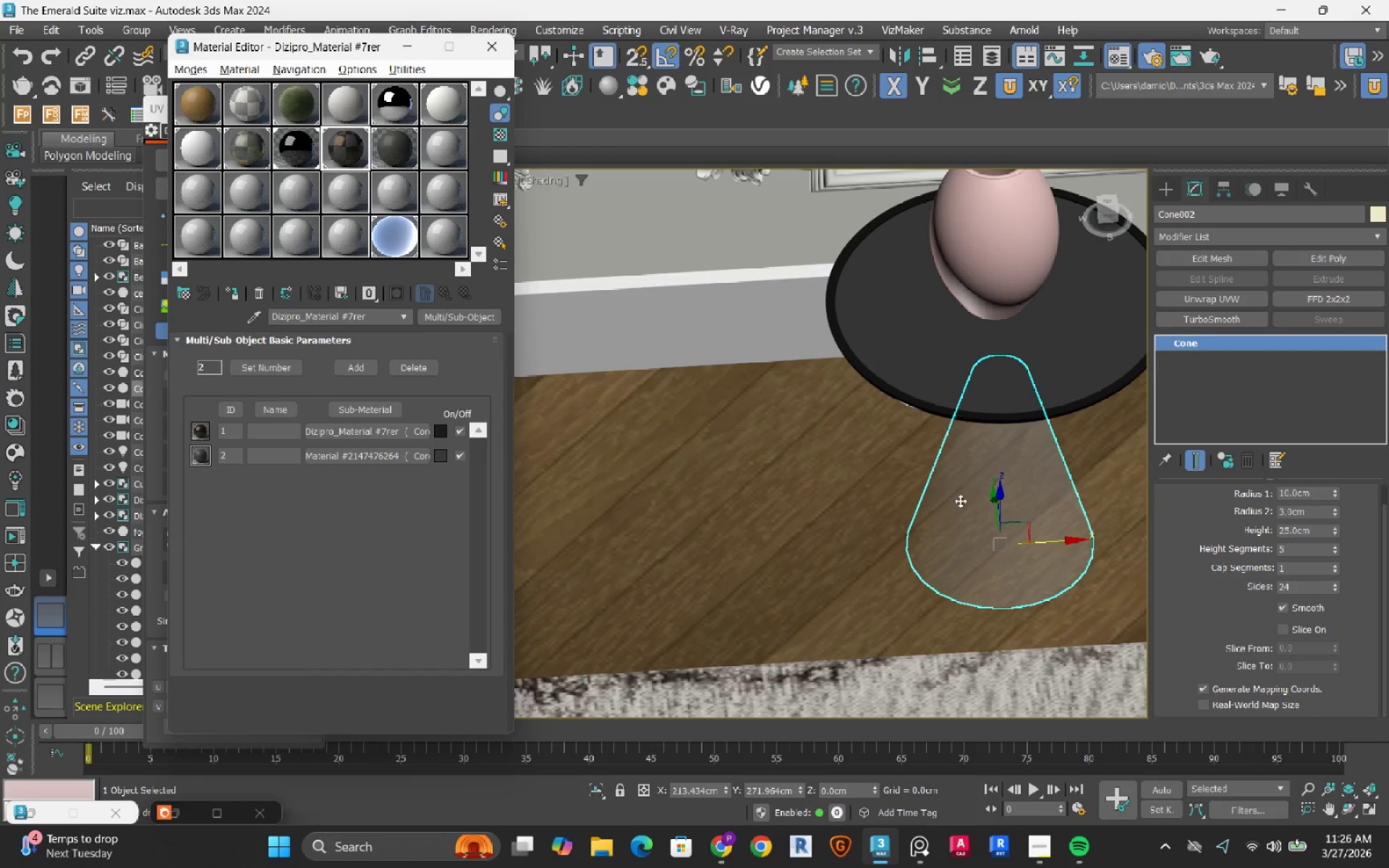 
hold_key(key=AltLeft, duration=1.5)
 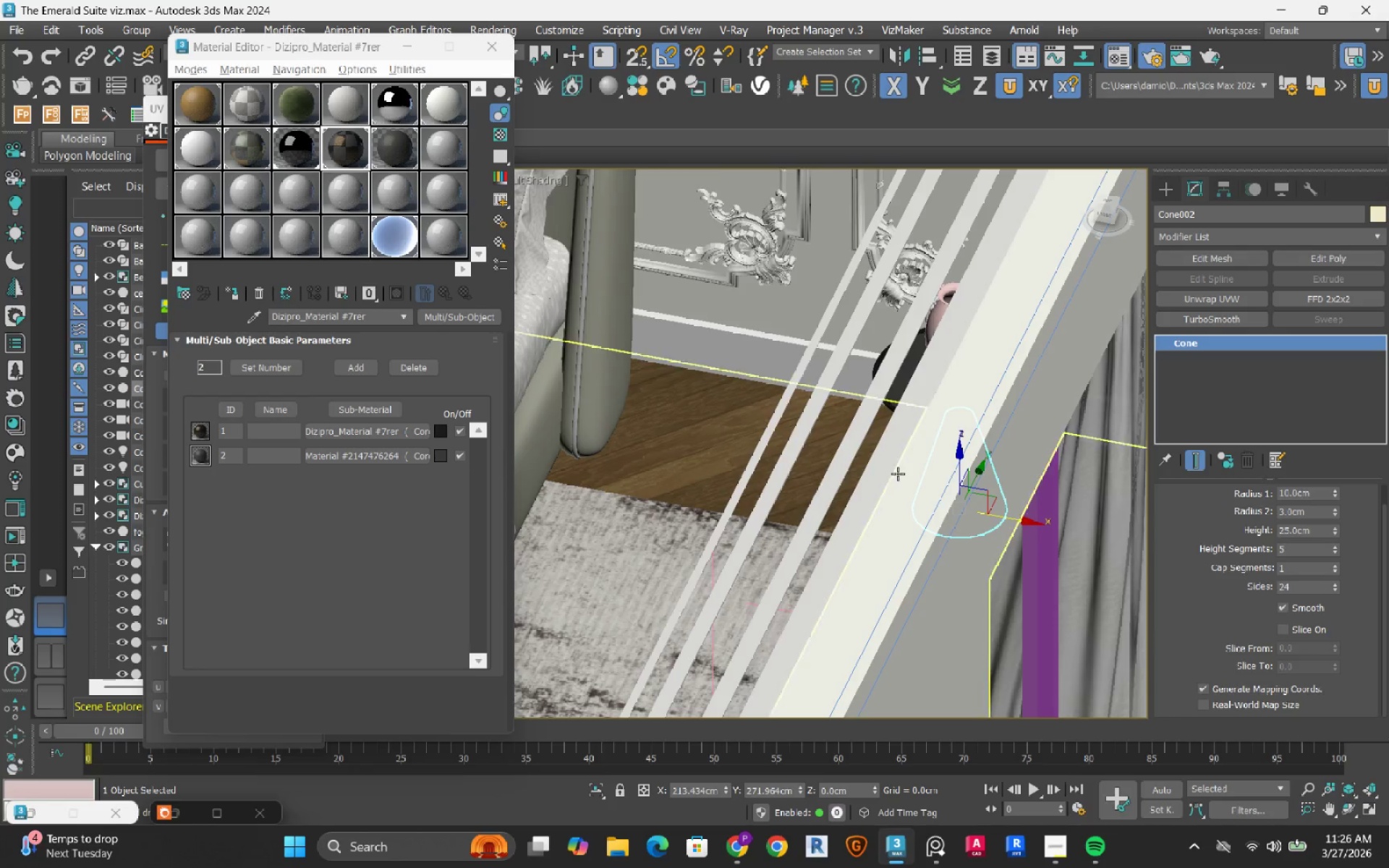 
scroll: coordinate [919, 466], scroll_direction: down, amount: 2.0
 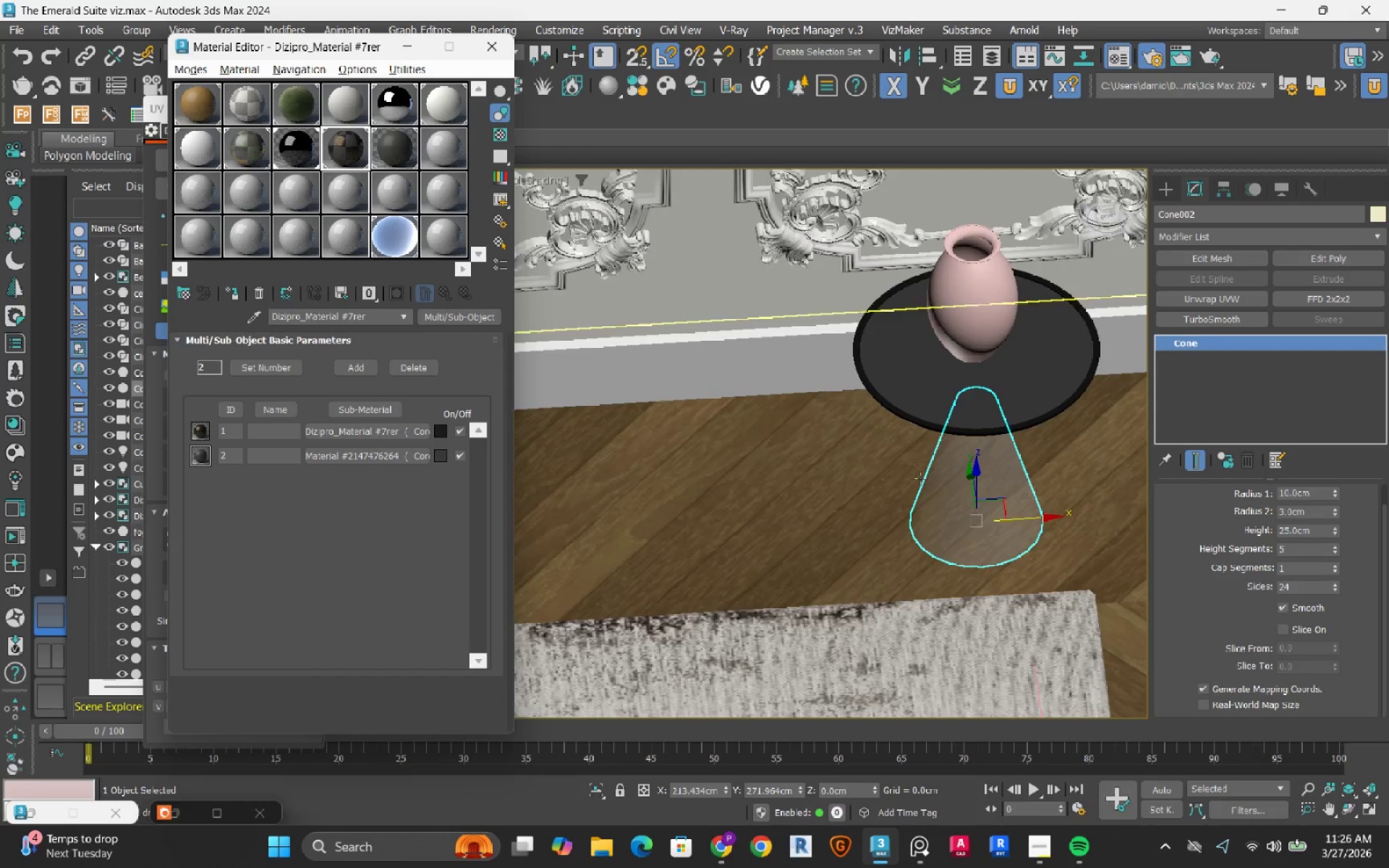 
hold_key(key=AltLeft, duration=0.41)
 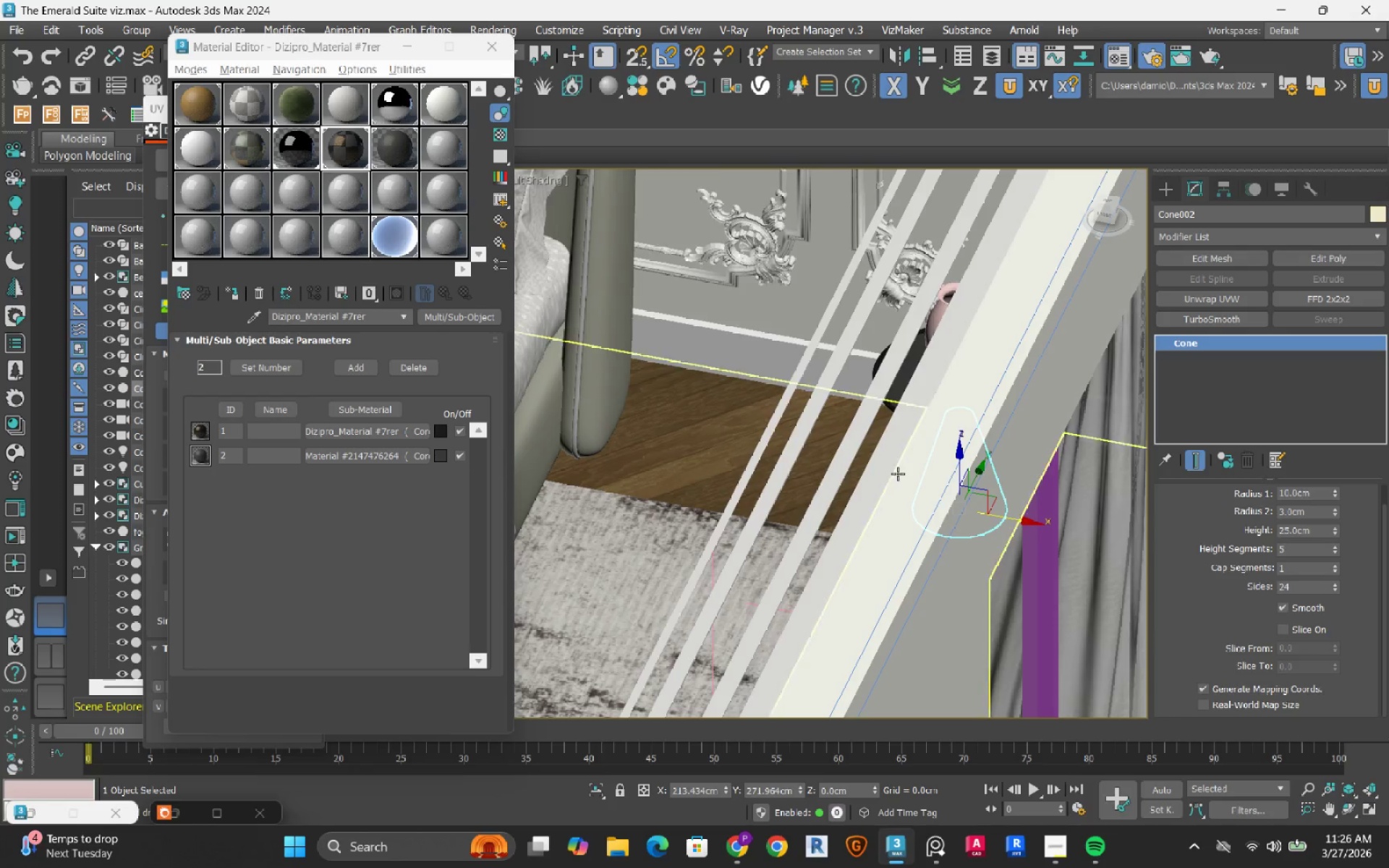 
scroll: coordinate [898, 474], scroll_direction: down, amount: 2.0
 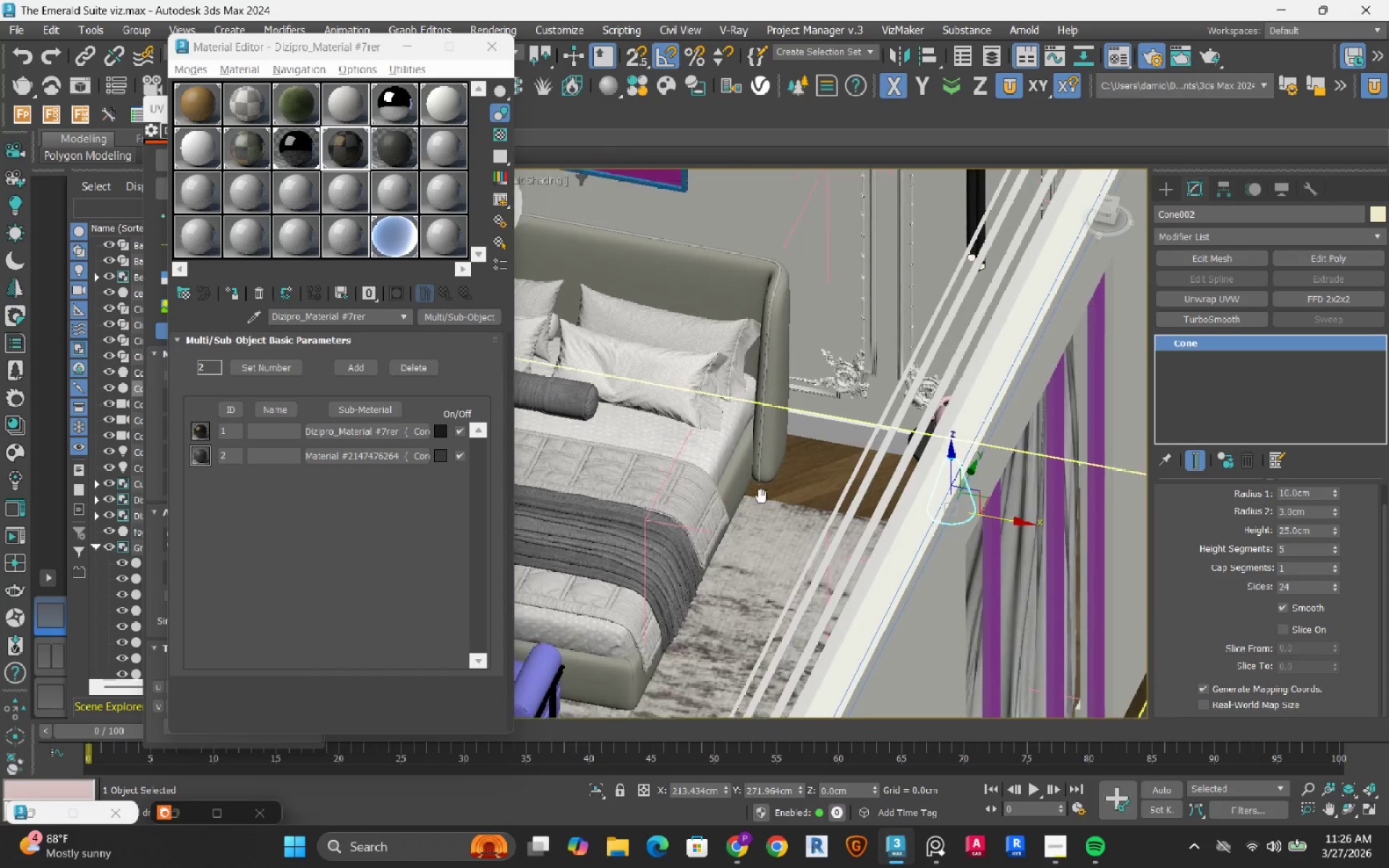 
hold_key(key=AltLeft, duration=0.38)
 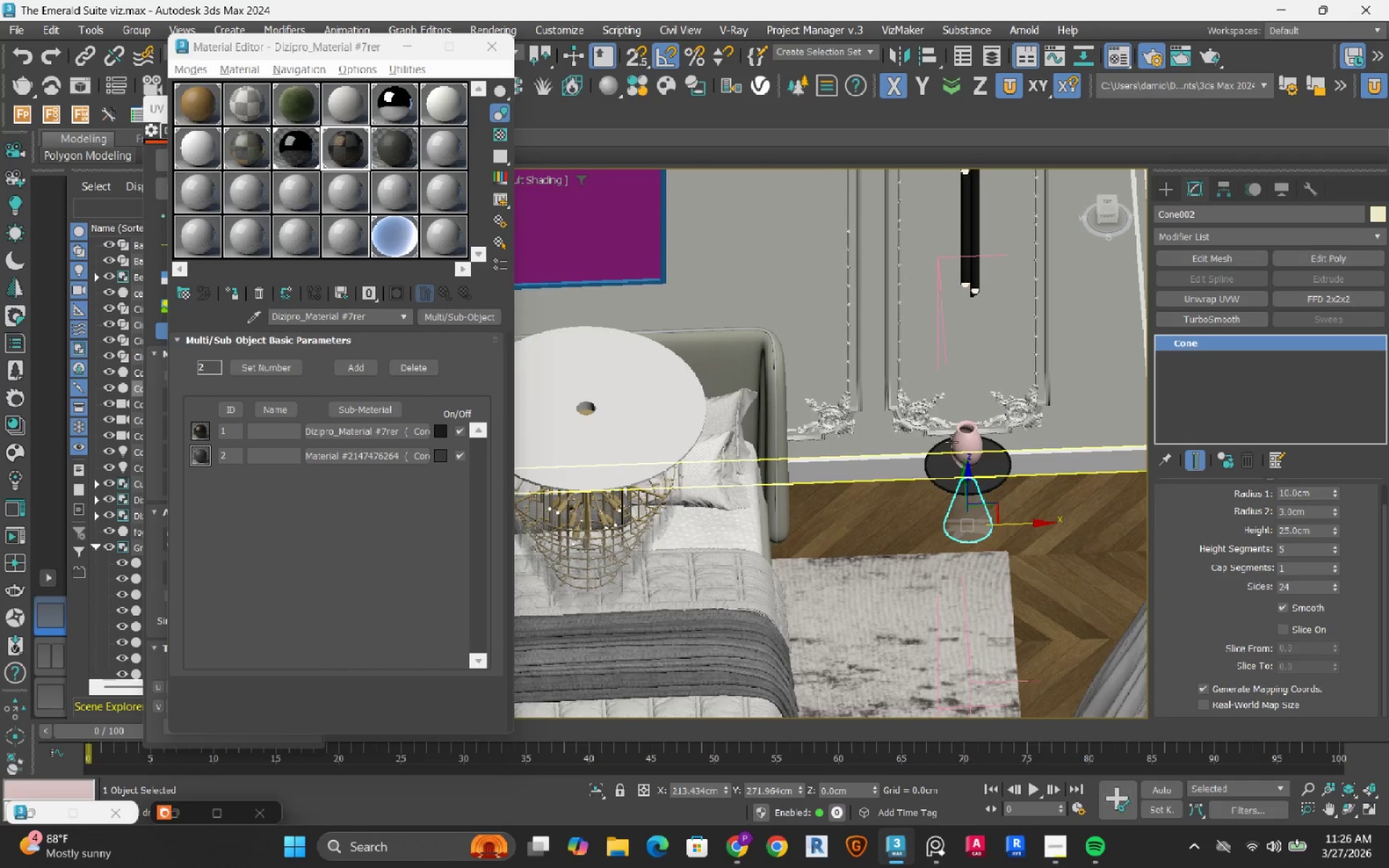 
scroll: coordinate [953, 442], scroll_direction: up, amount: 3.0
 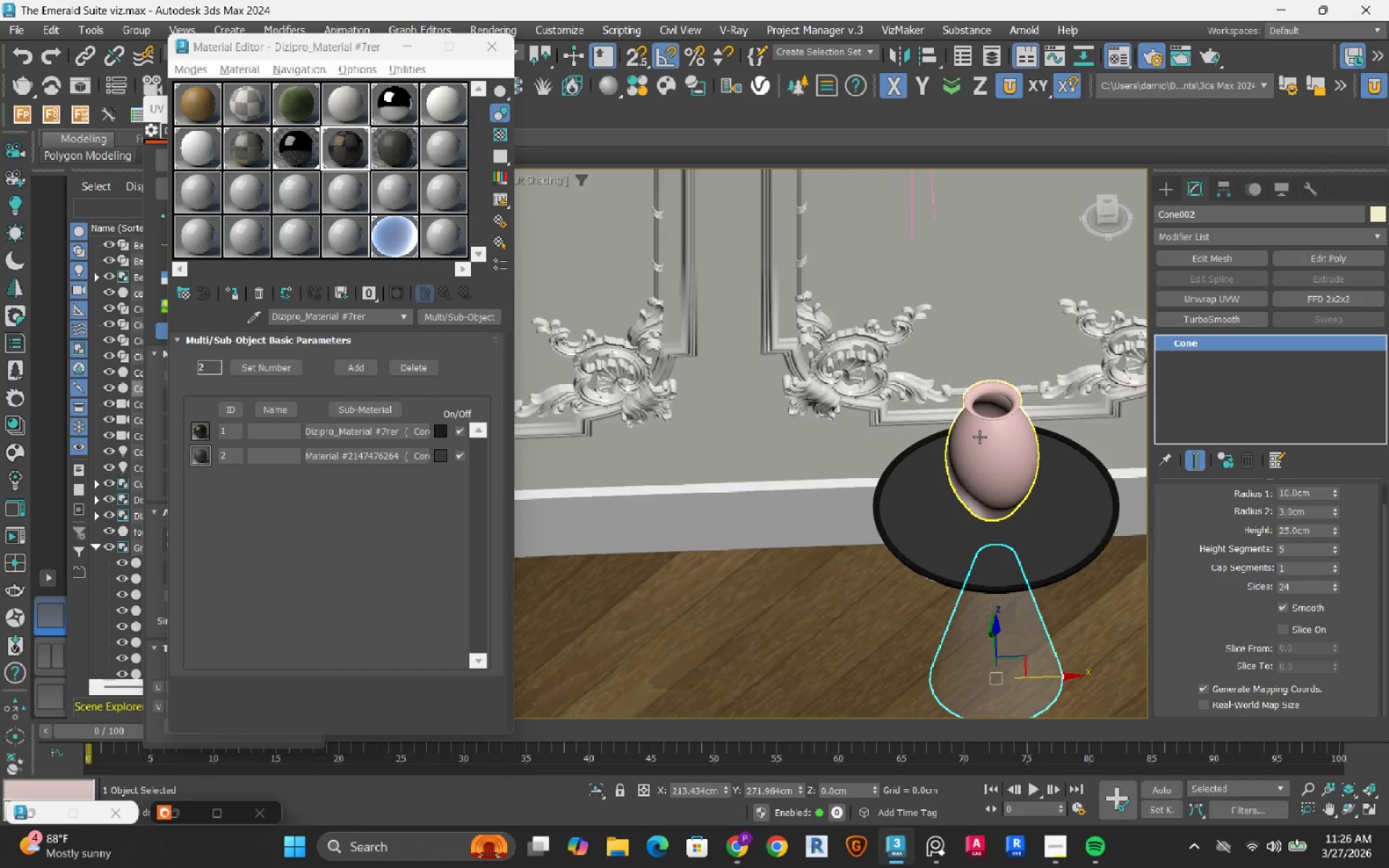 
left_click([980, 437])
 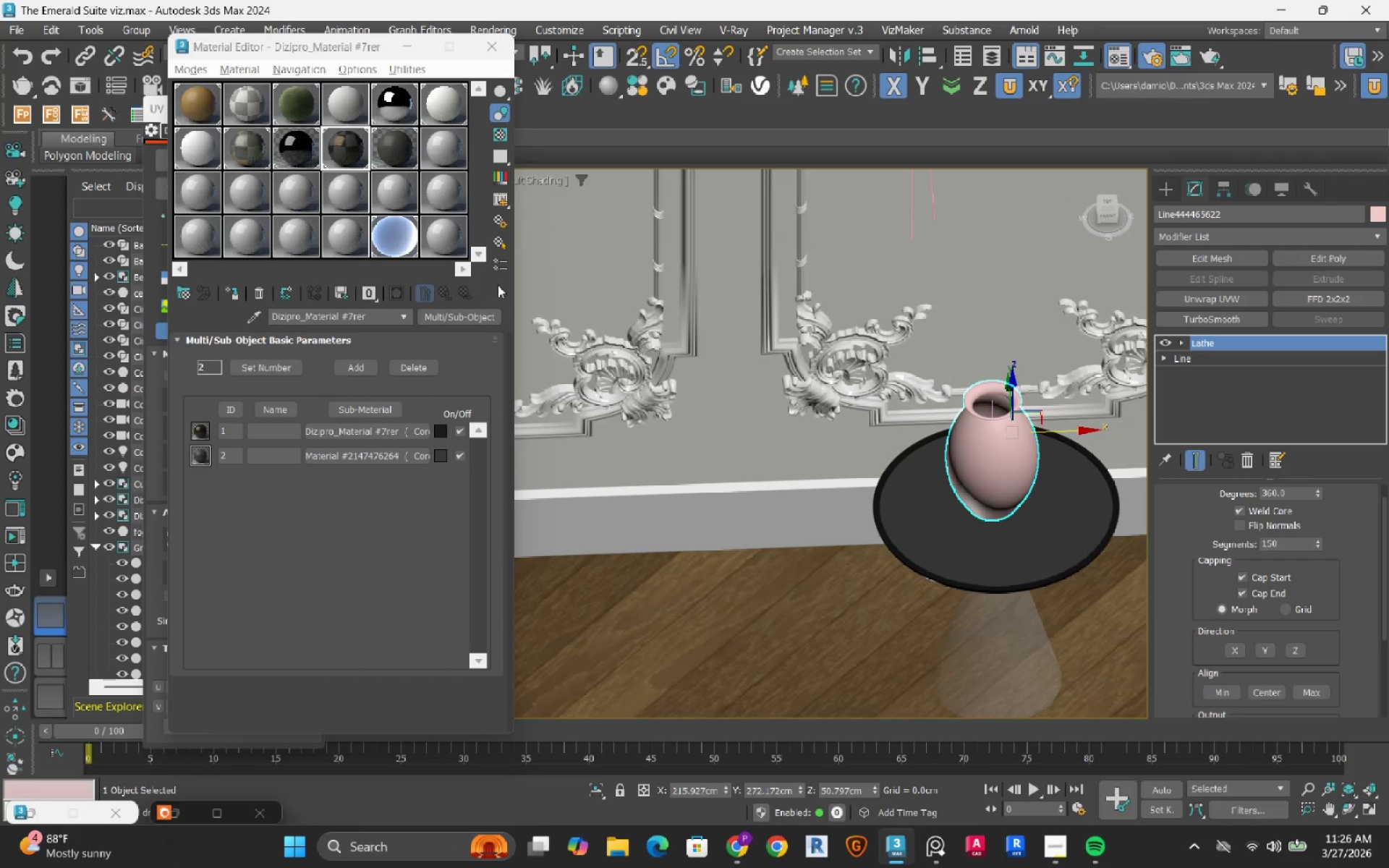 
left_click_drag(start_coordinate=[301, 143], to_coordinate=[1031, 463])
 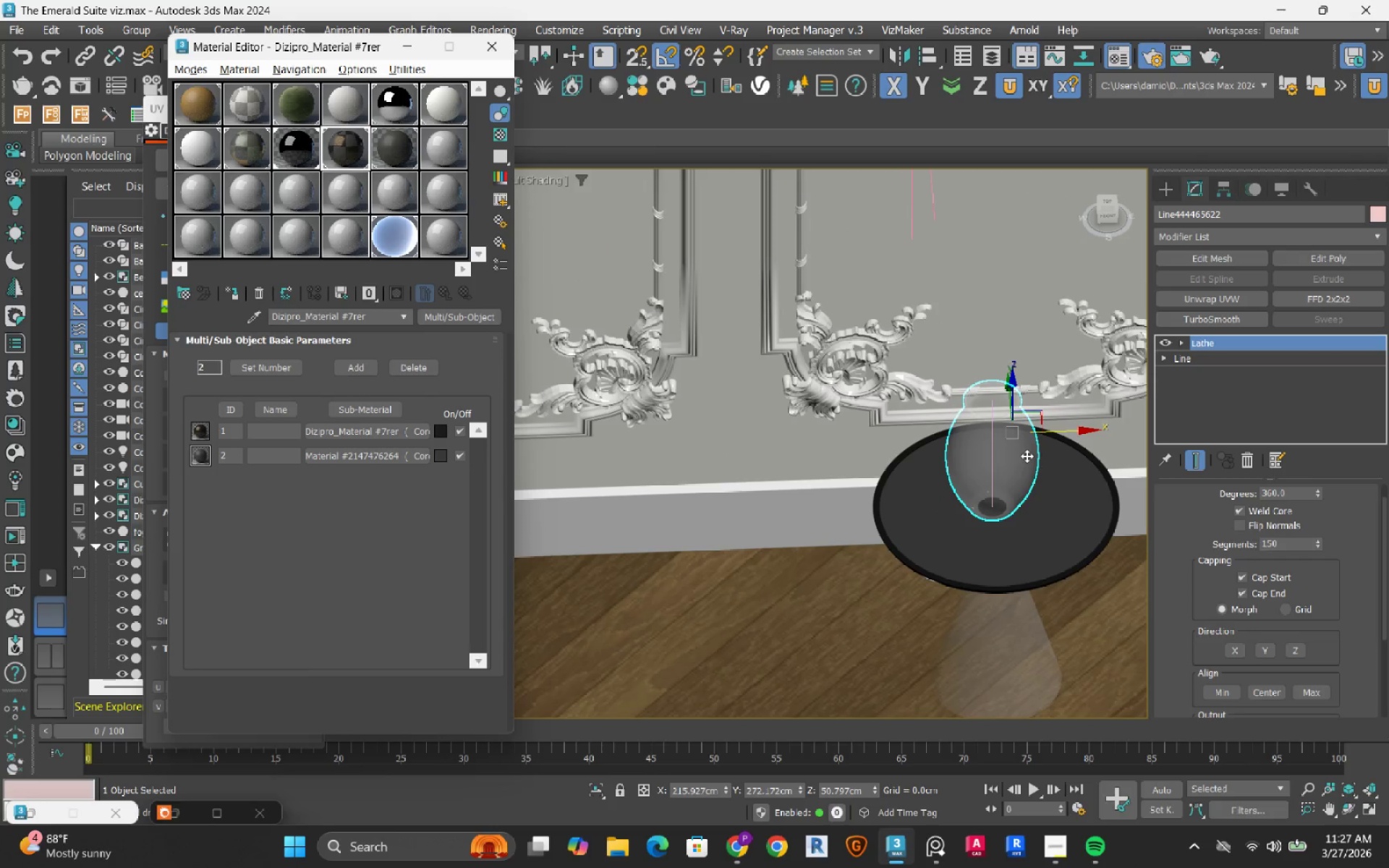 
scroll: coordinate [760, 412], scroll_direction: down, amount: 4.0
 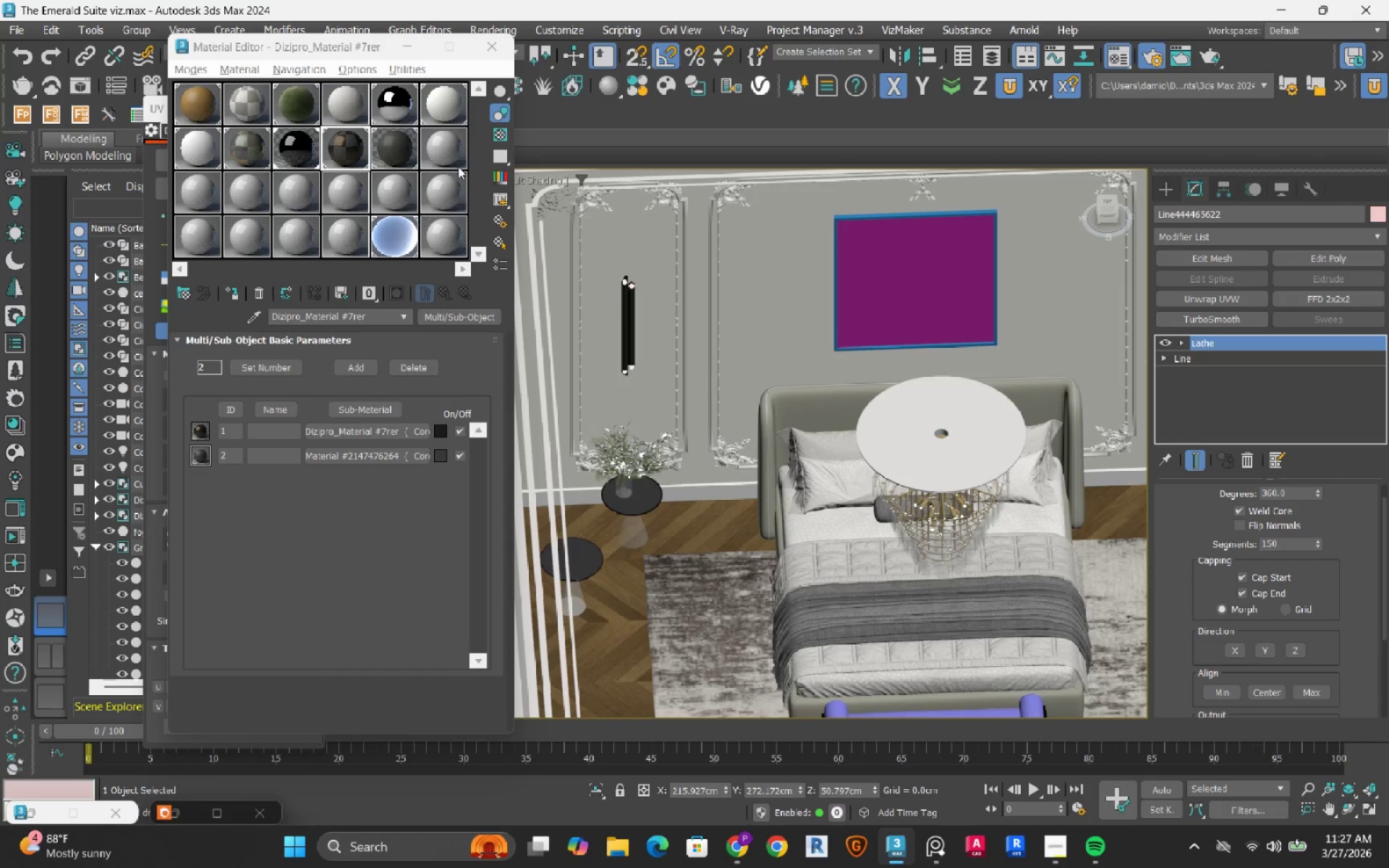 
left_click([447, 139])
 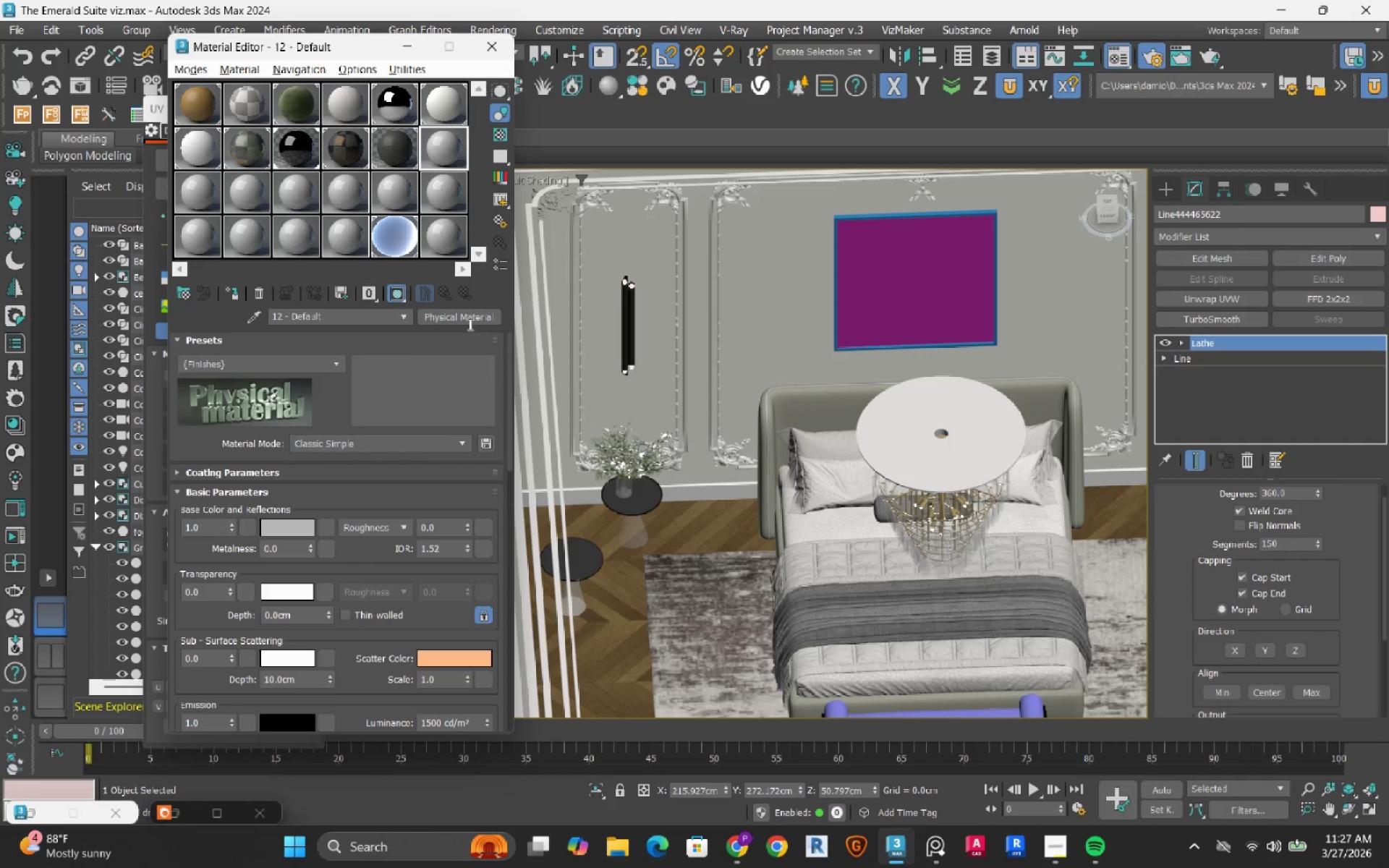 
left_click([474, 318])
 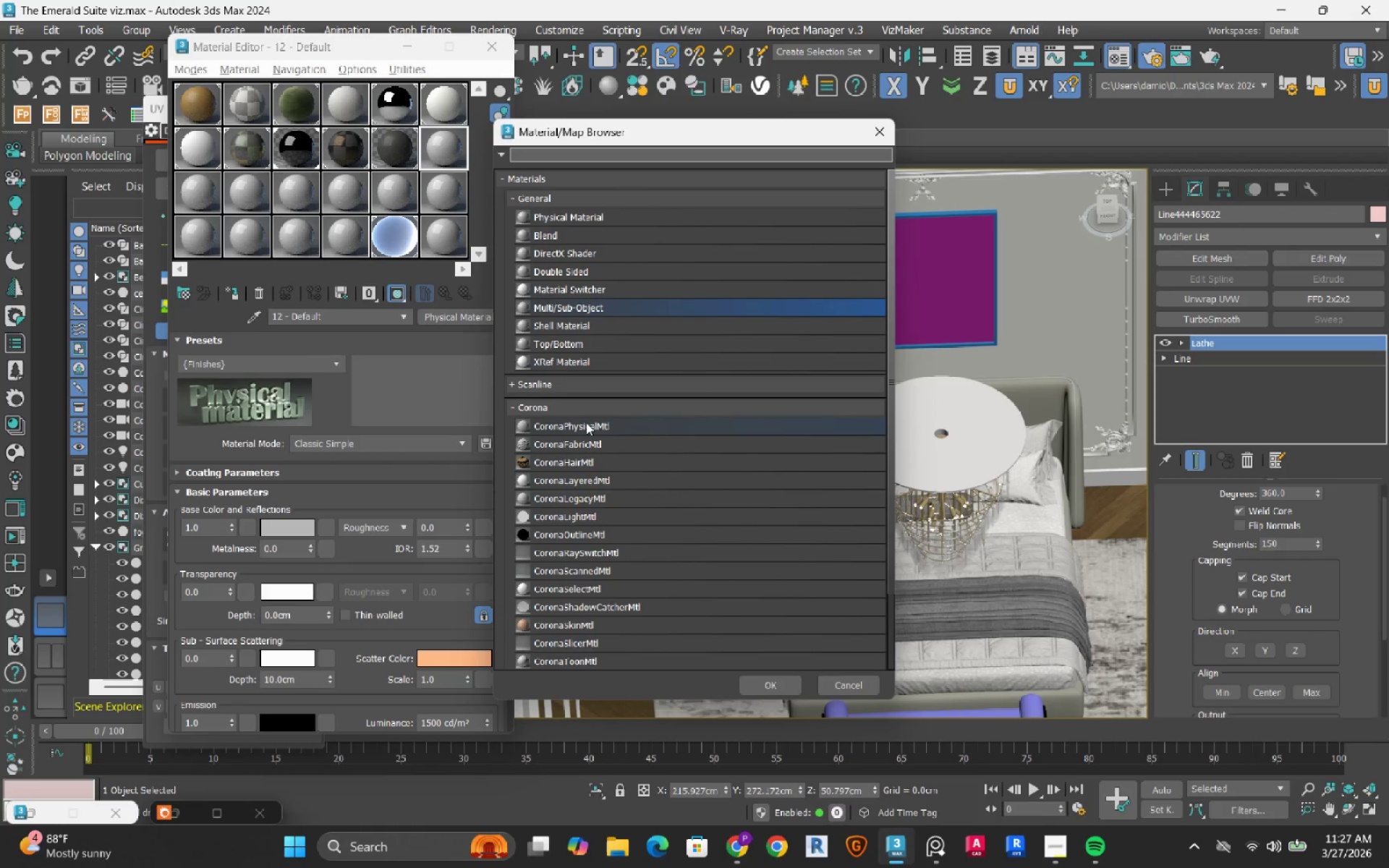 
double_click([586, 422])
 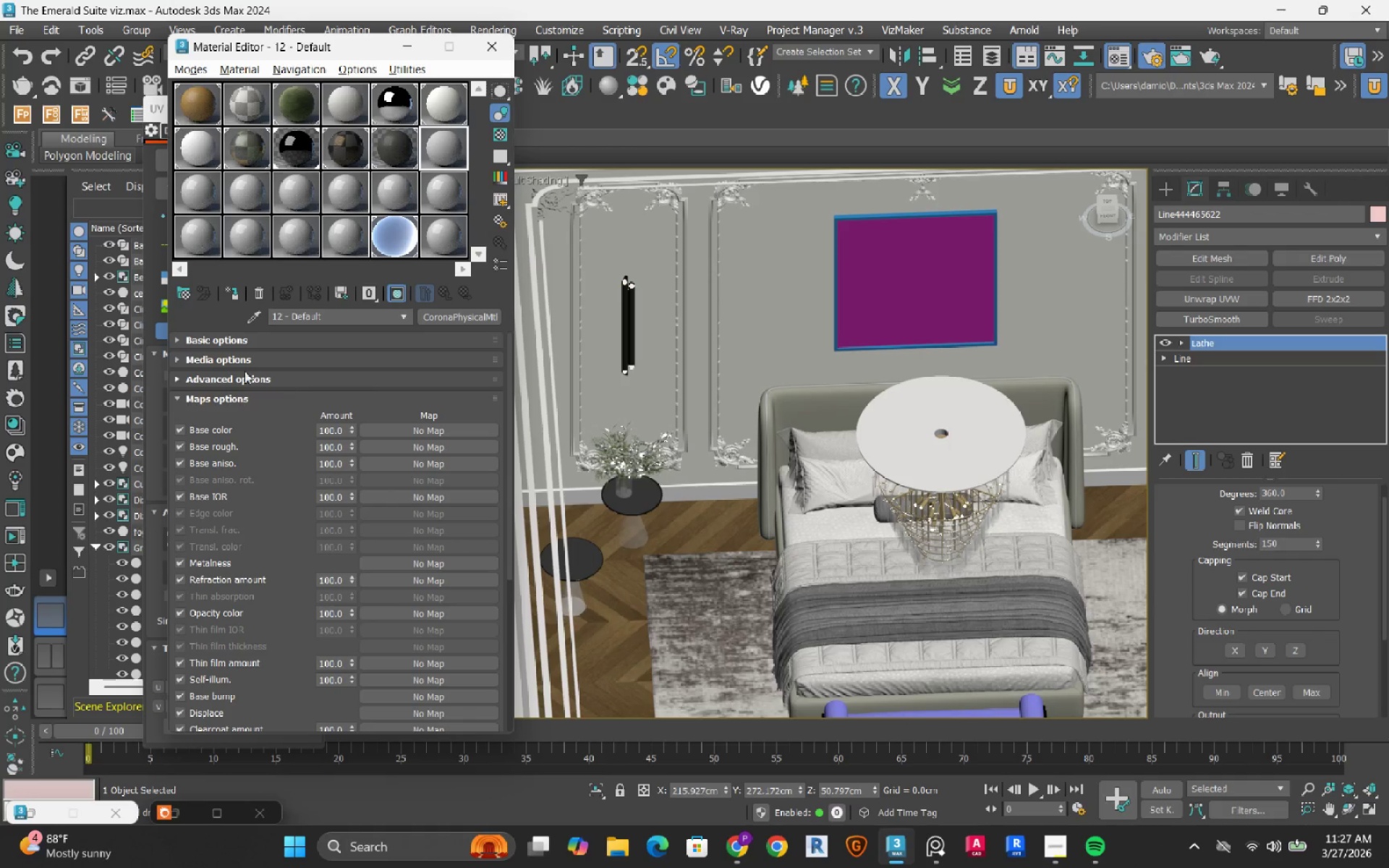 
left_click([195, 333])
 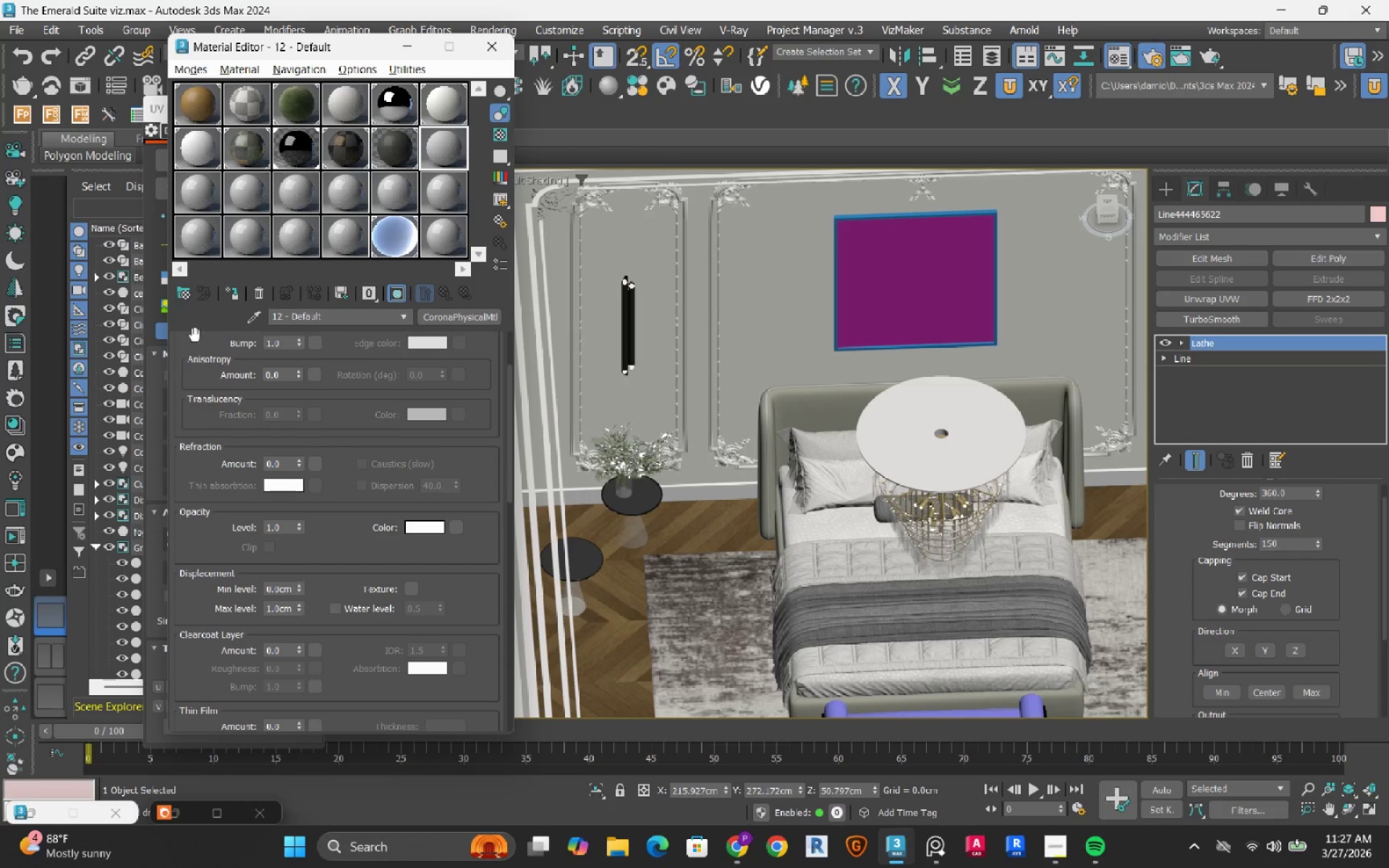 
scroll: coordinate [213, 404], scroll_direction: up, amount: 11.0
 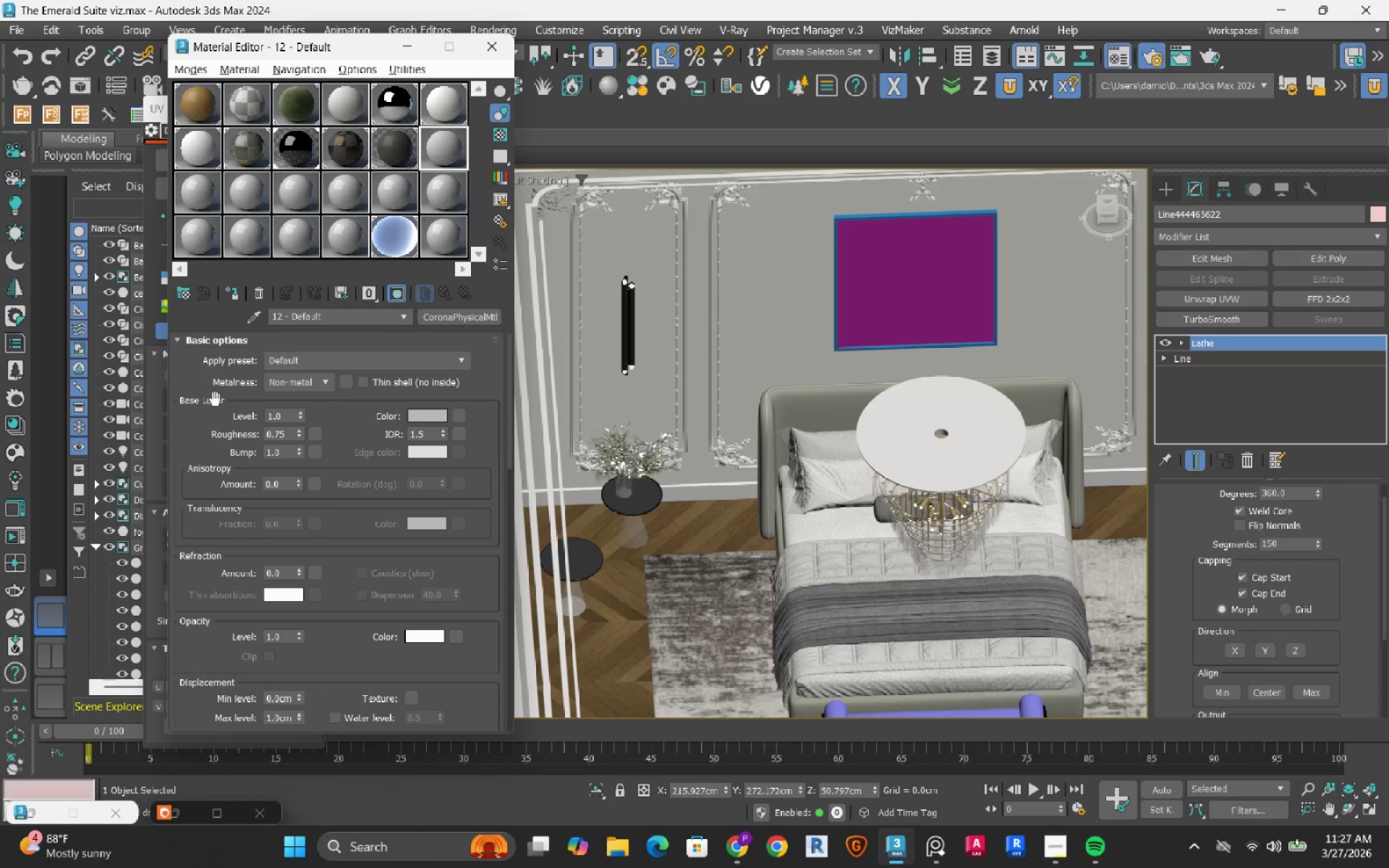 
mouse_move([213, 404])
 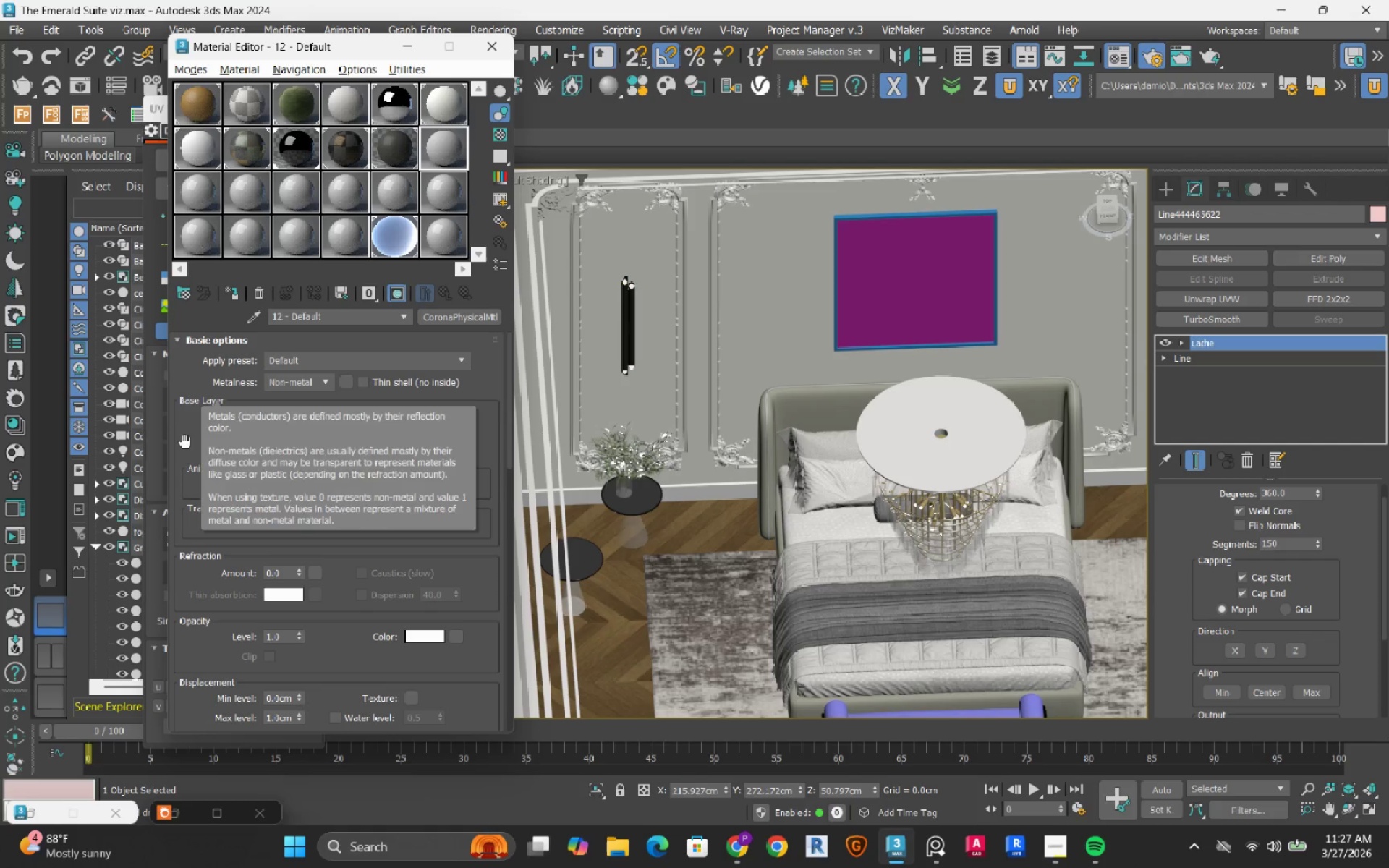 
mouse_move([205, 441])
 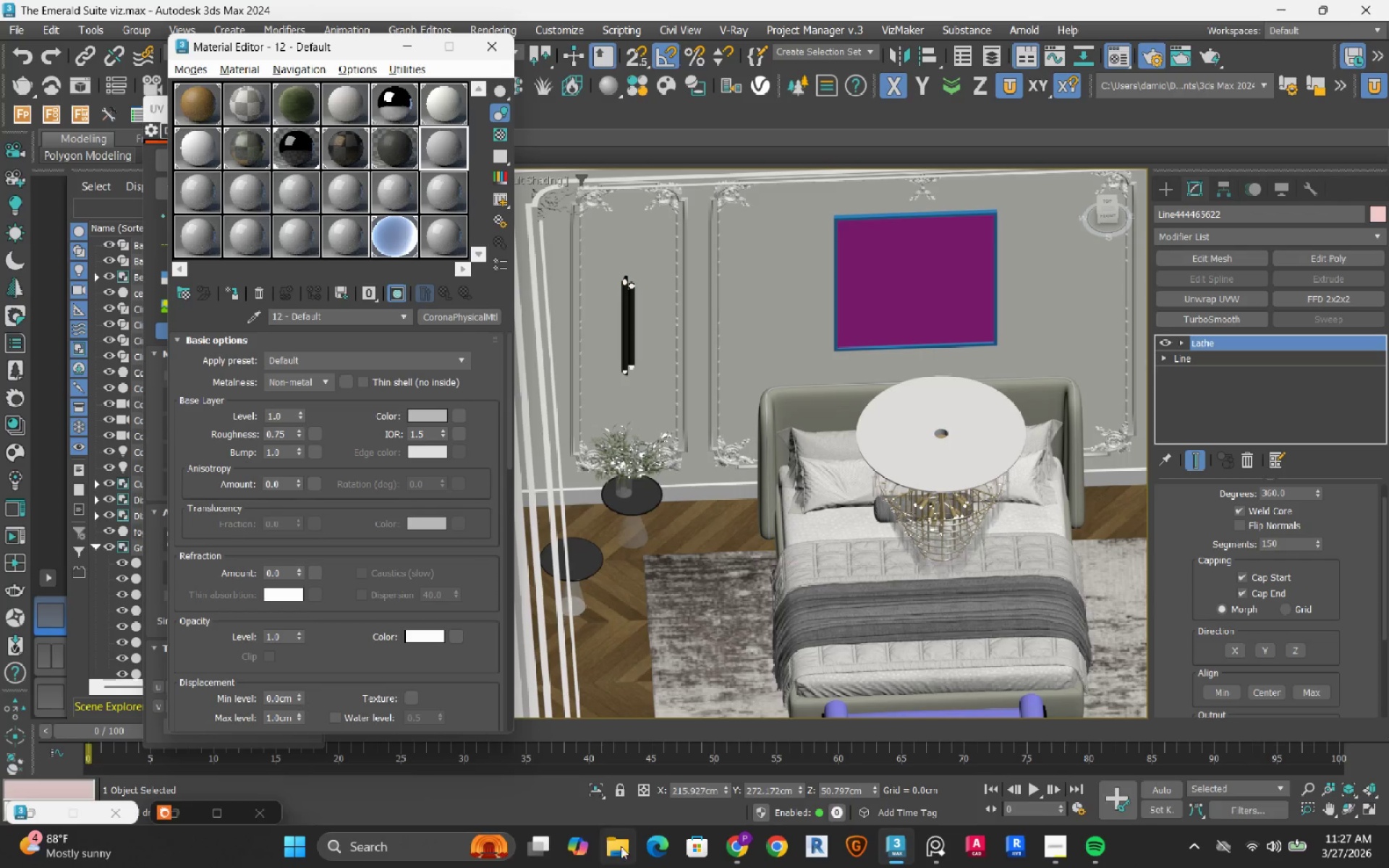 
left_click([621, 858])
 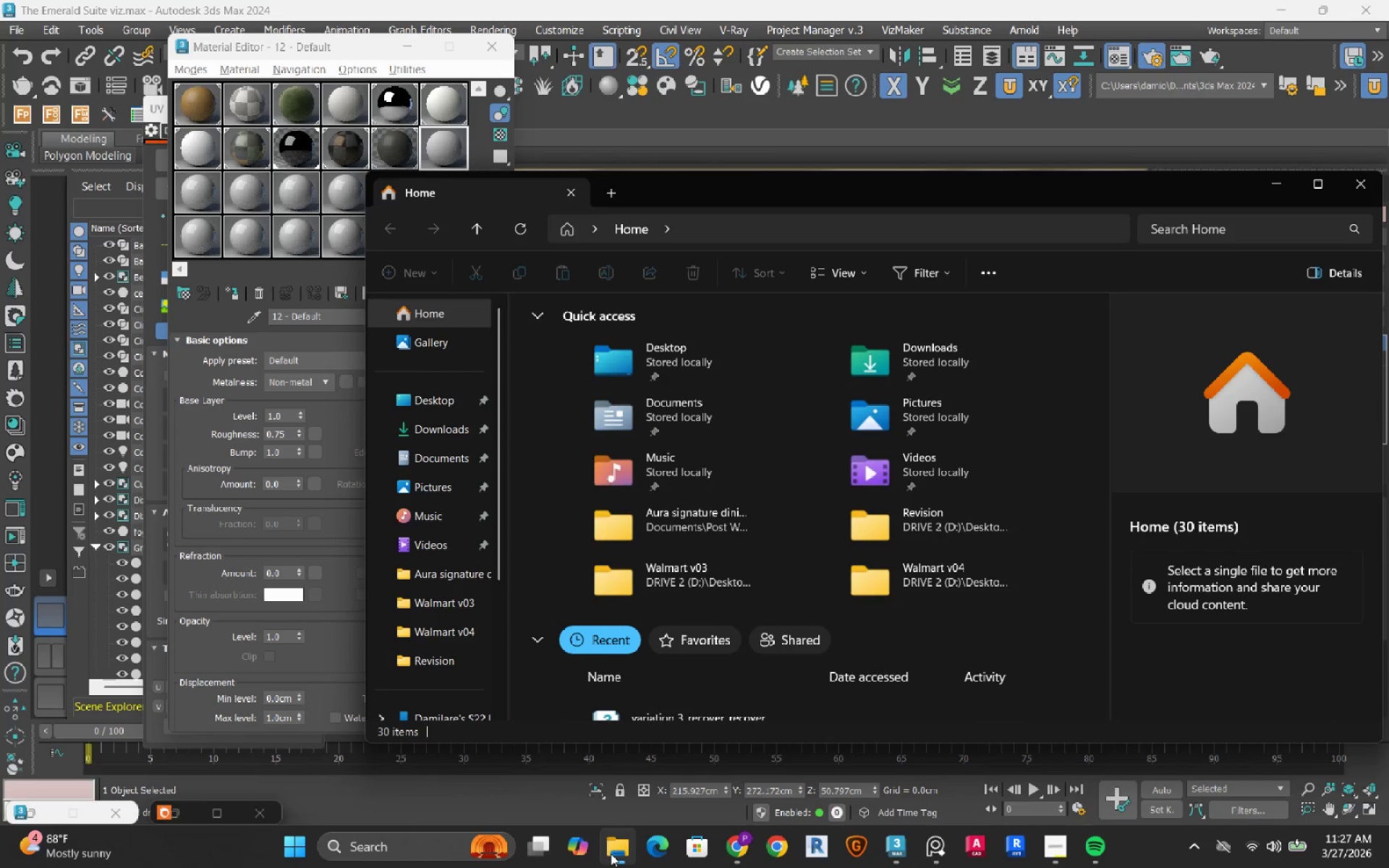 
wait(8.9)
 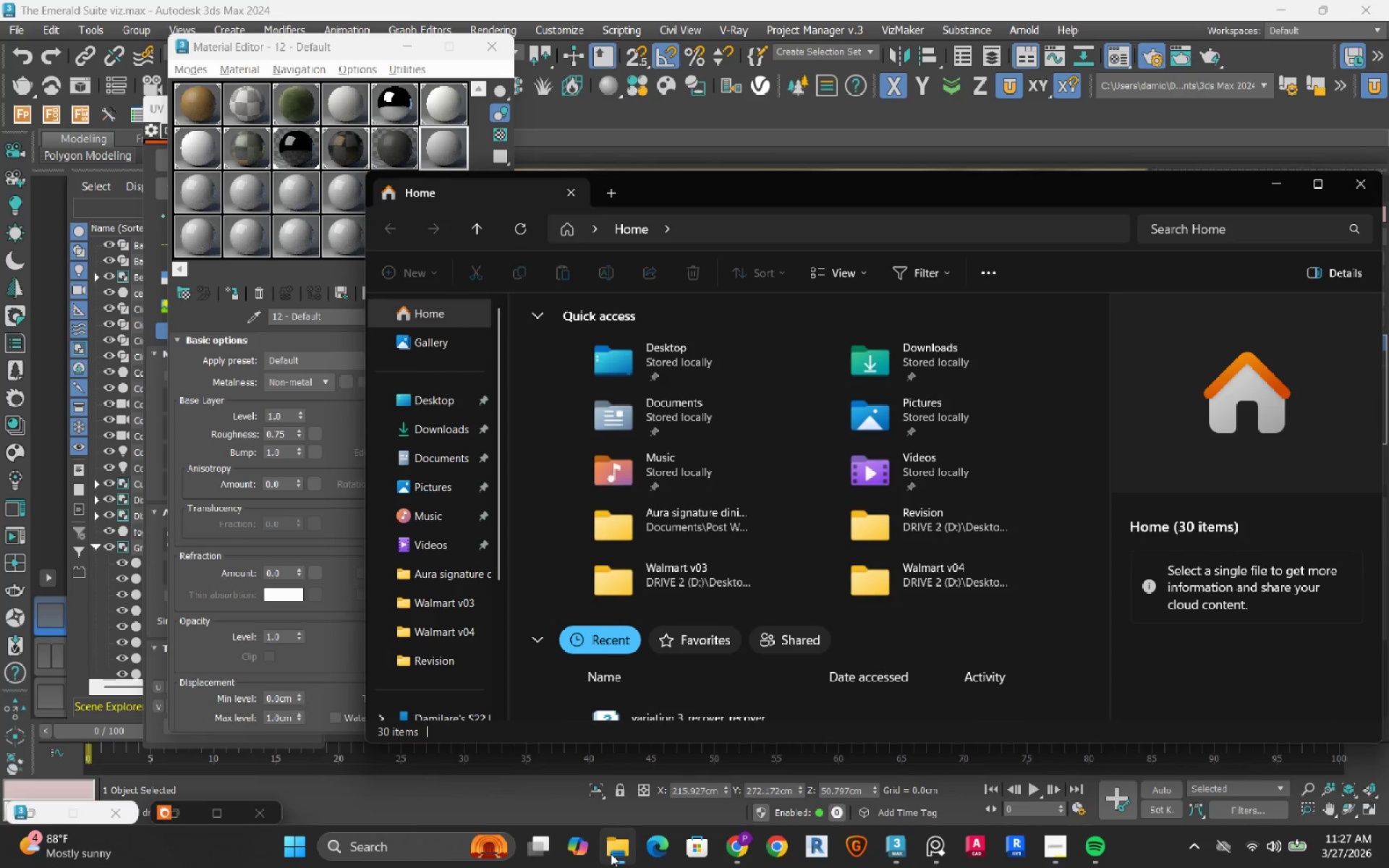 
mouse_move([916, 575])
 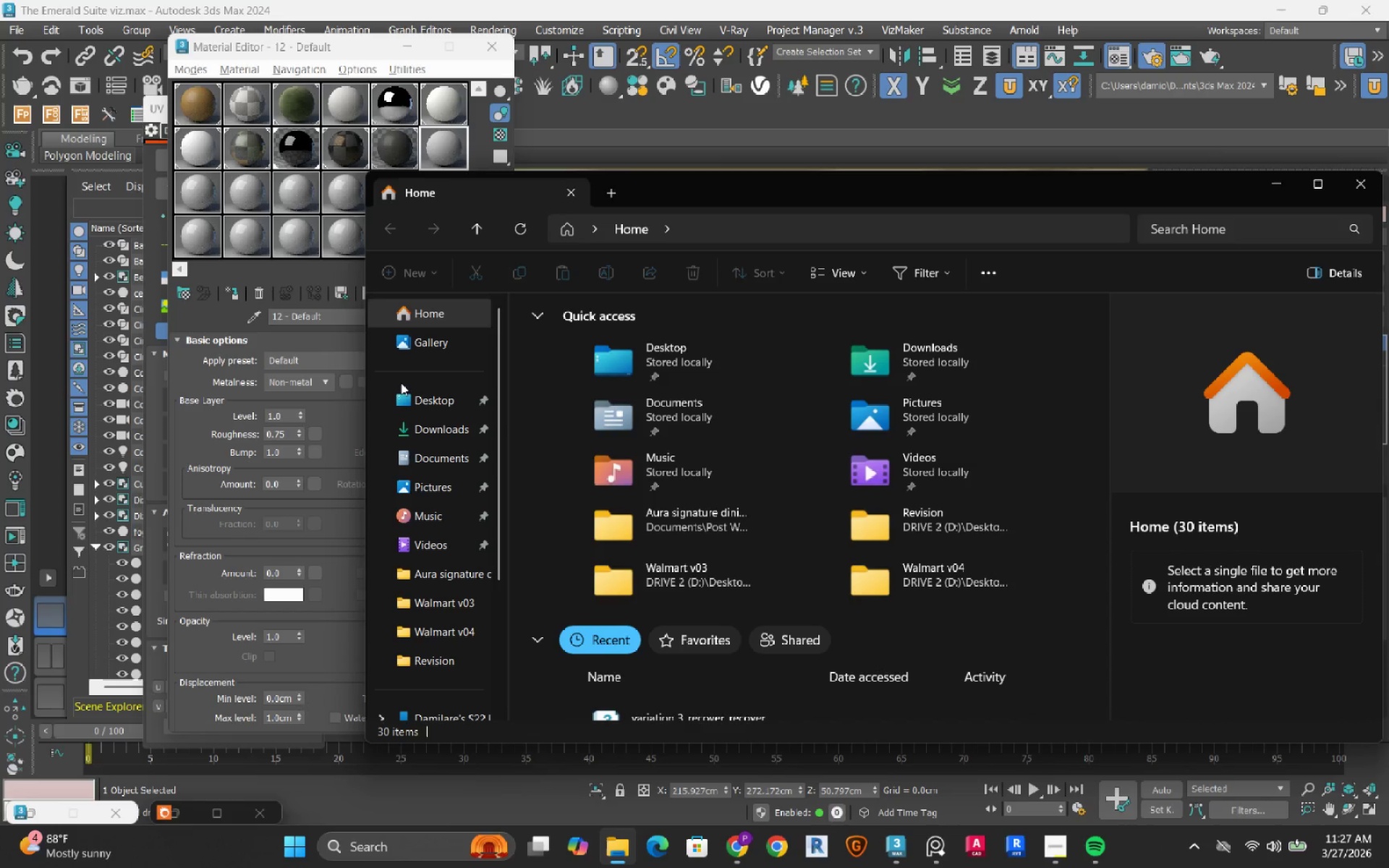 
wait(25.82)
 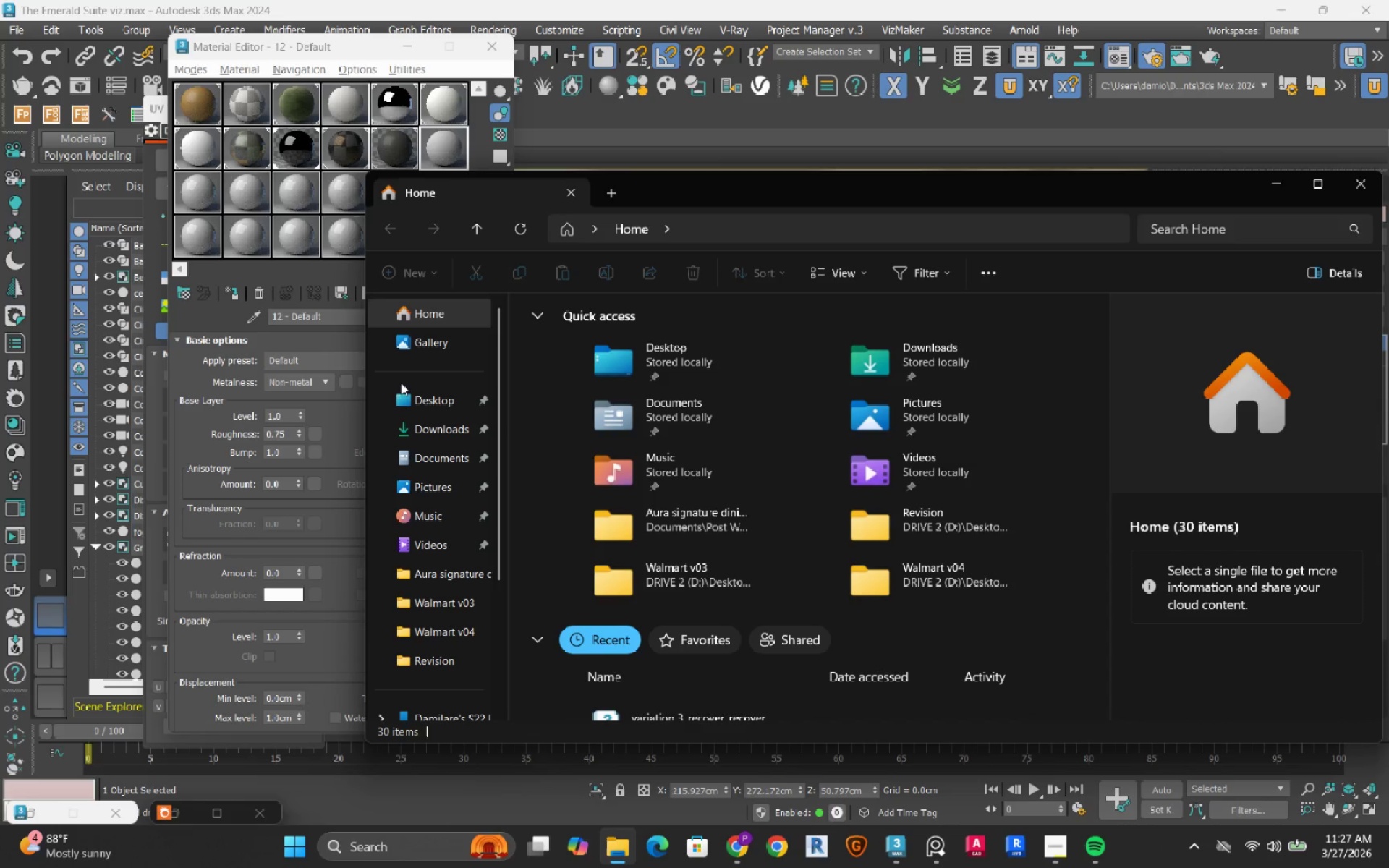 
left_click_drag(start_coordinate=[862, 192], to_coordinate=[693, 238])
 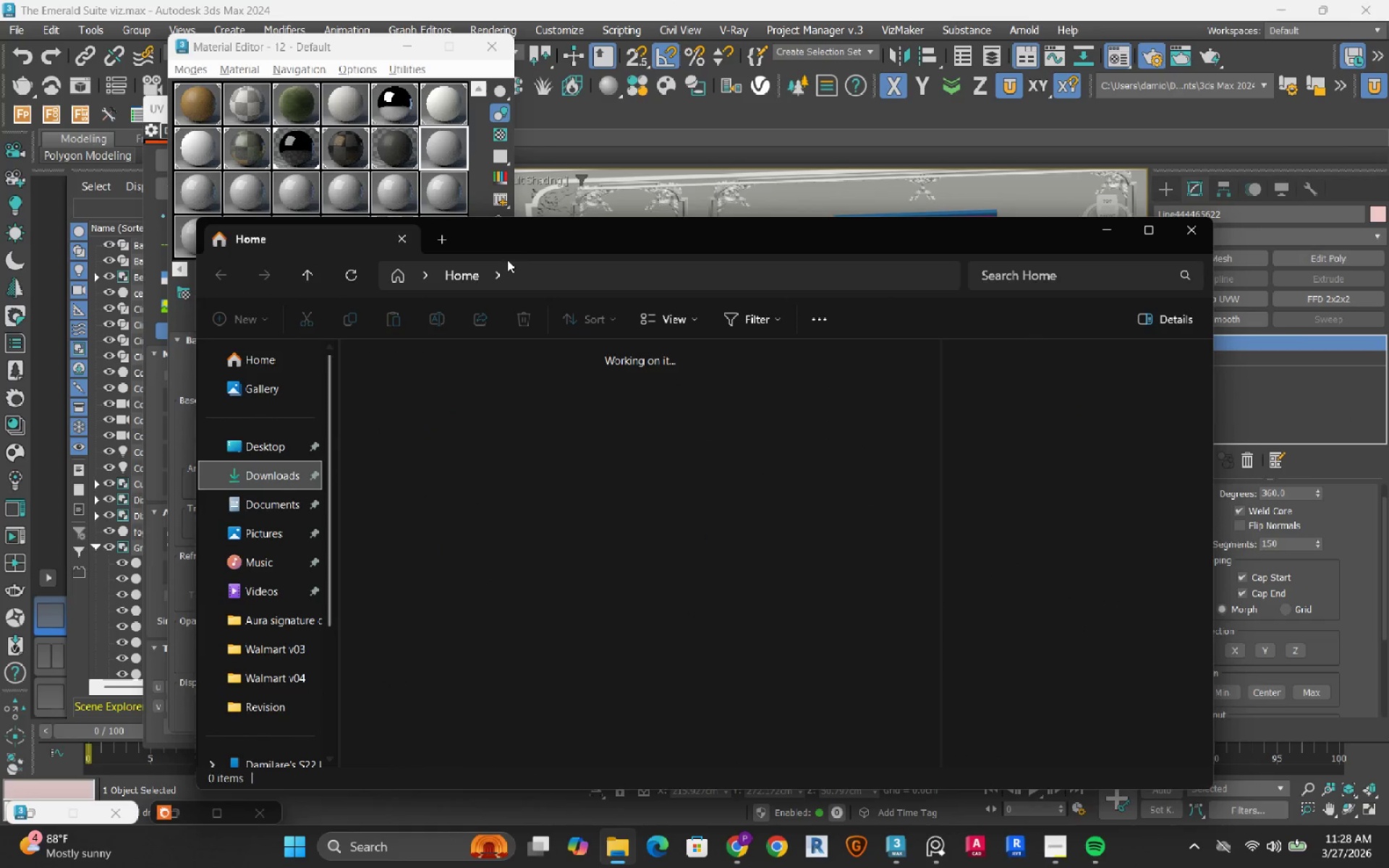 
left_click_drag(start_coordinate=[512, 237], to_coordinate=[899, 145])
 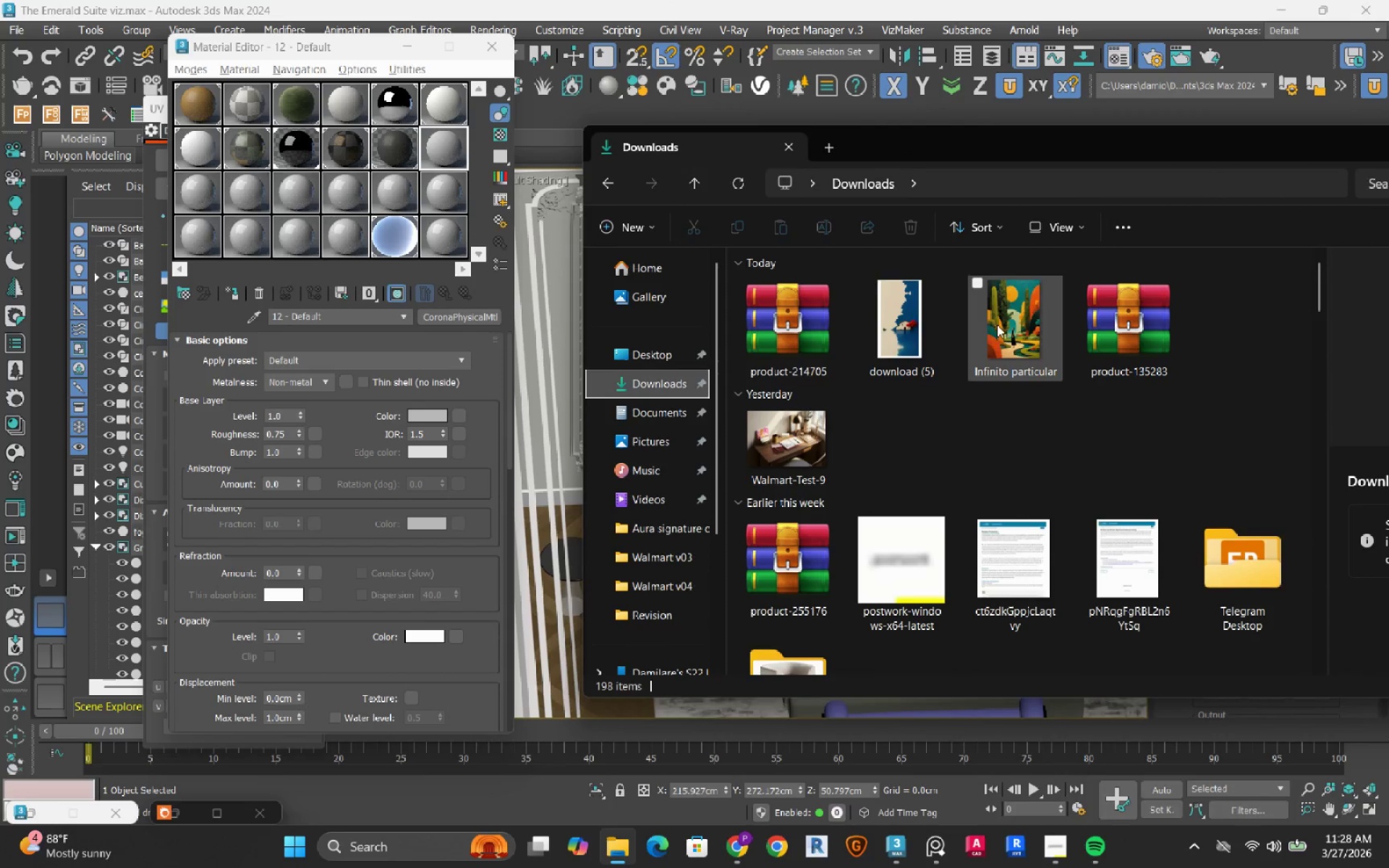 
left_click([997, 325])
 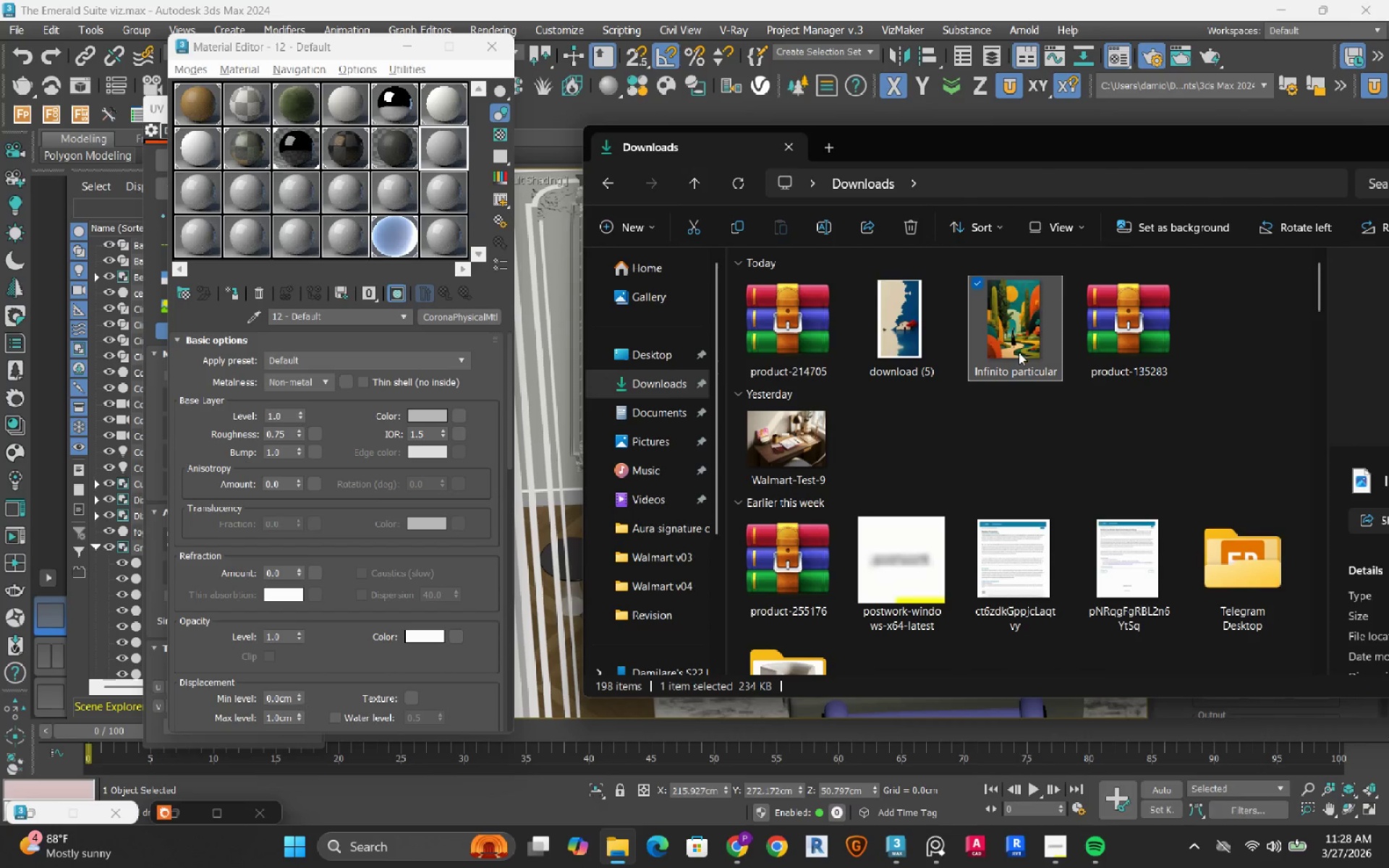 
left_click_drag(start_coordinate=[1011, 351], to_coordinate=[463, 412])
 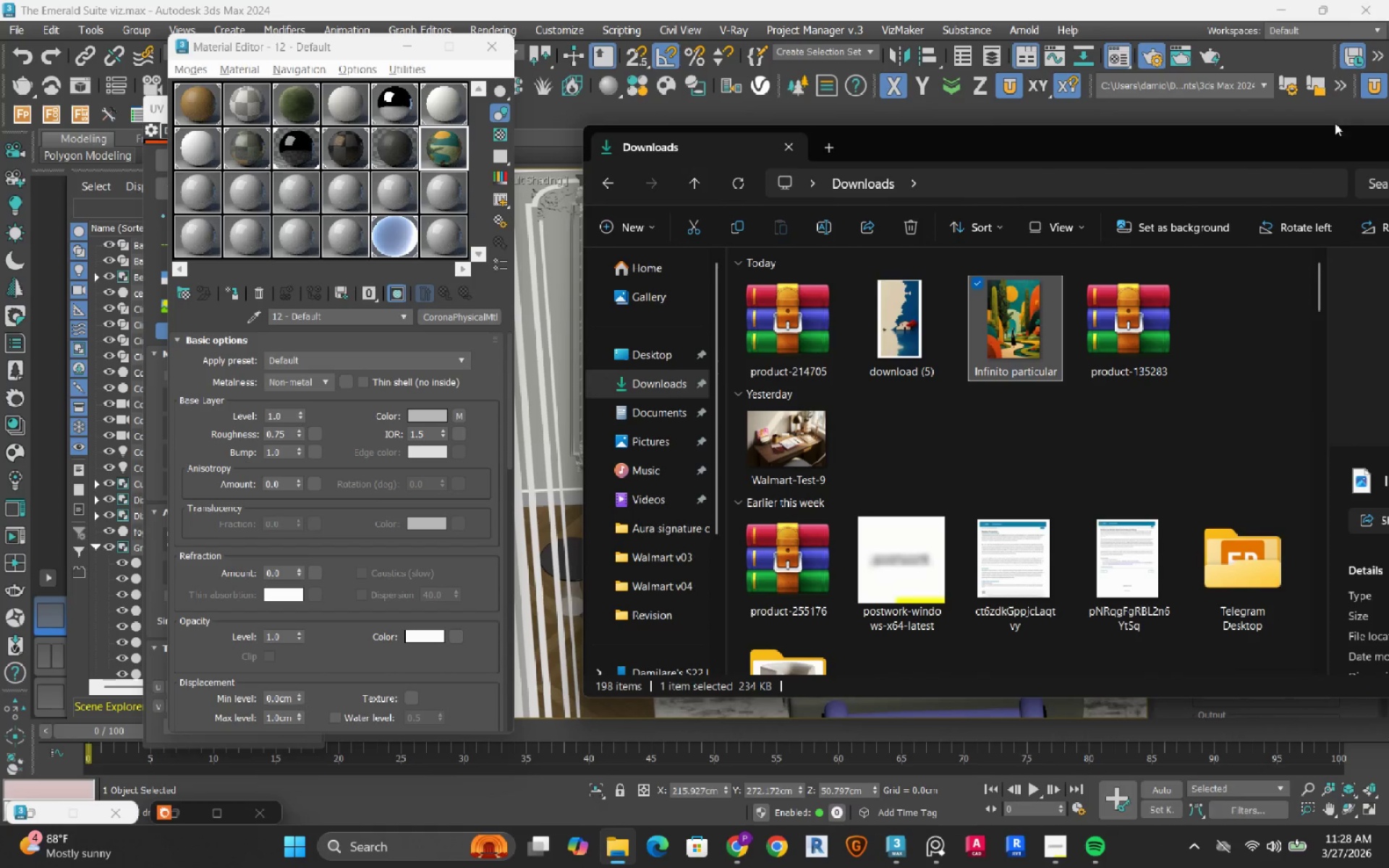 
left_click_drag(start_coordinate=[1335, 150], to_coordinate=[1069, 161])
 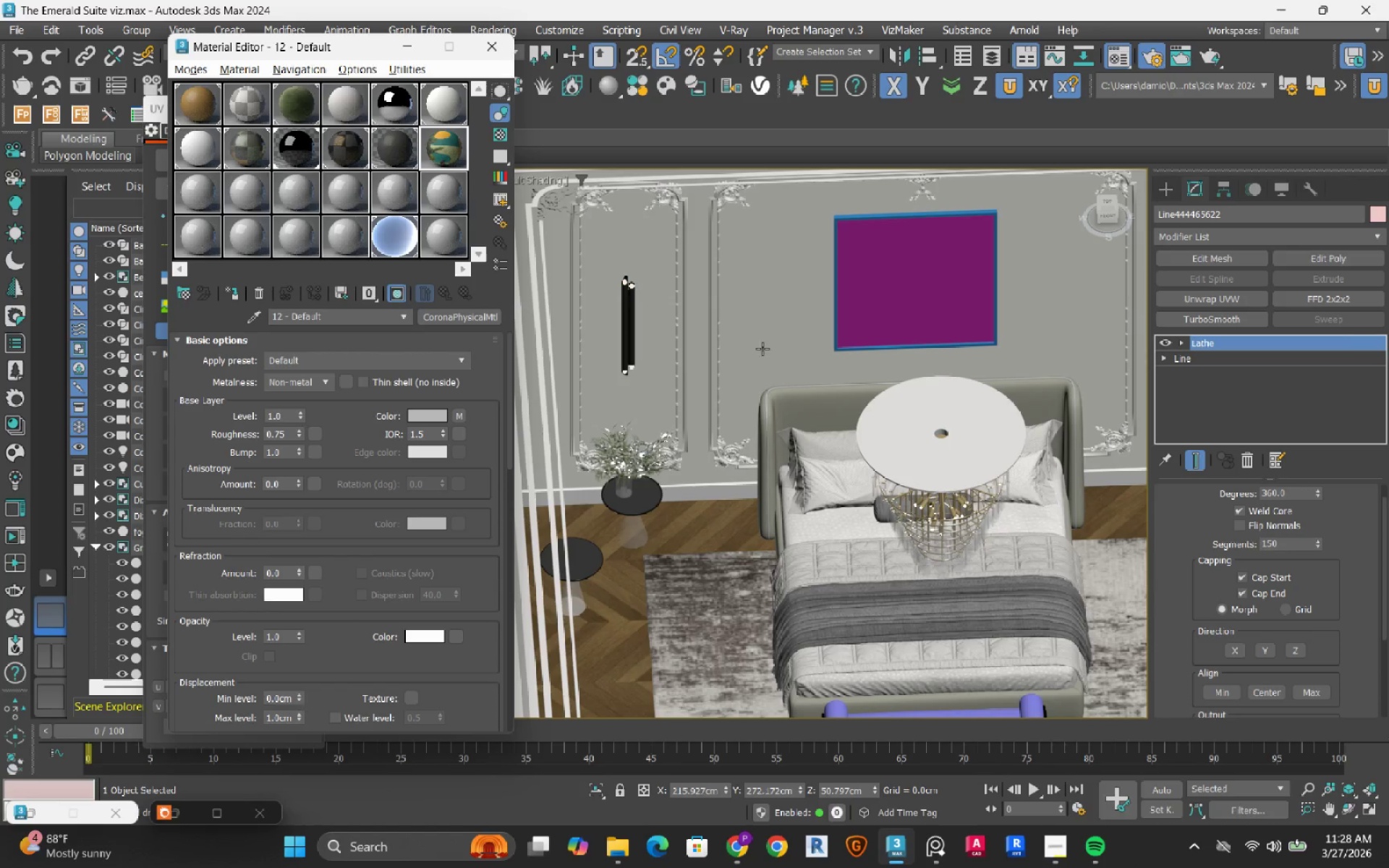 
scroll: coordinate [955, 243], scroll_direction: up, amount: 3.0
 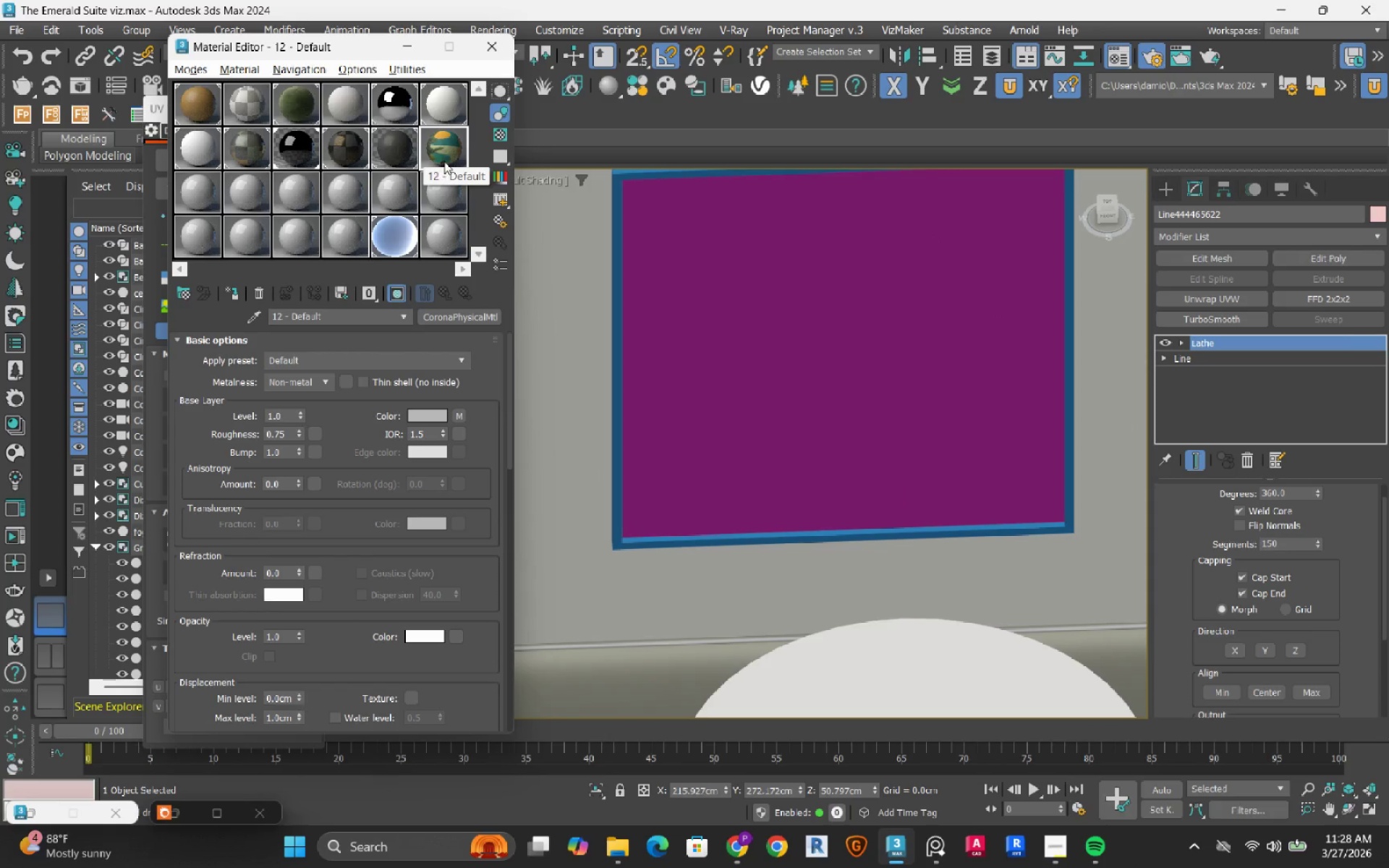 
left_click_drag(start_coordinate=[446, 149], to_coordinate=[755, 381])
 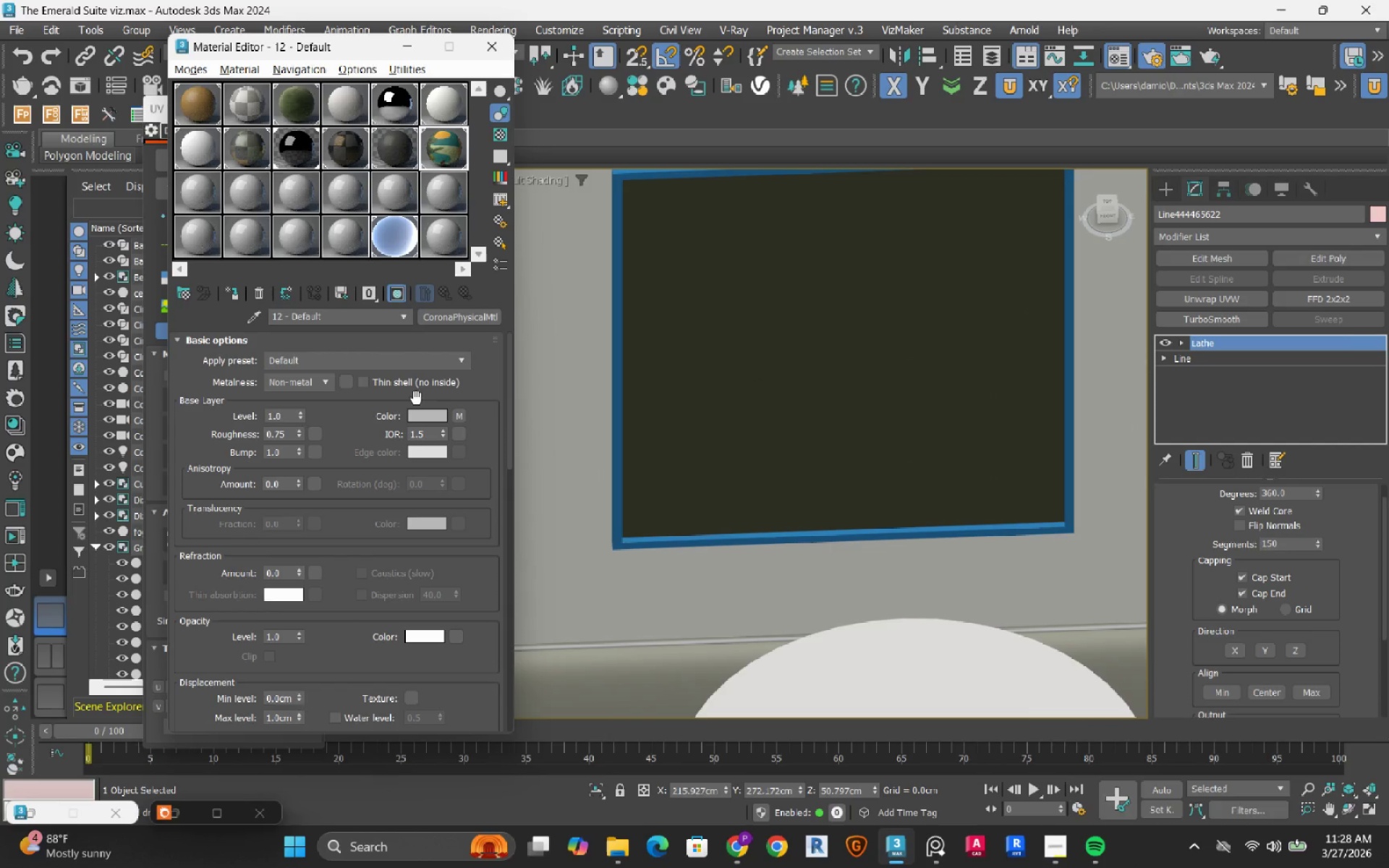 
left_click([843, 330])
 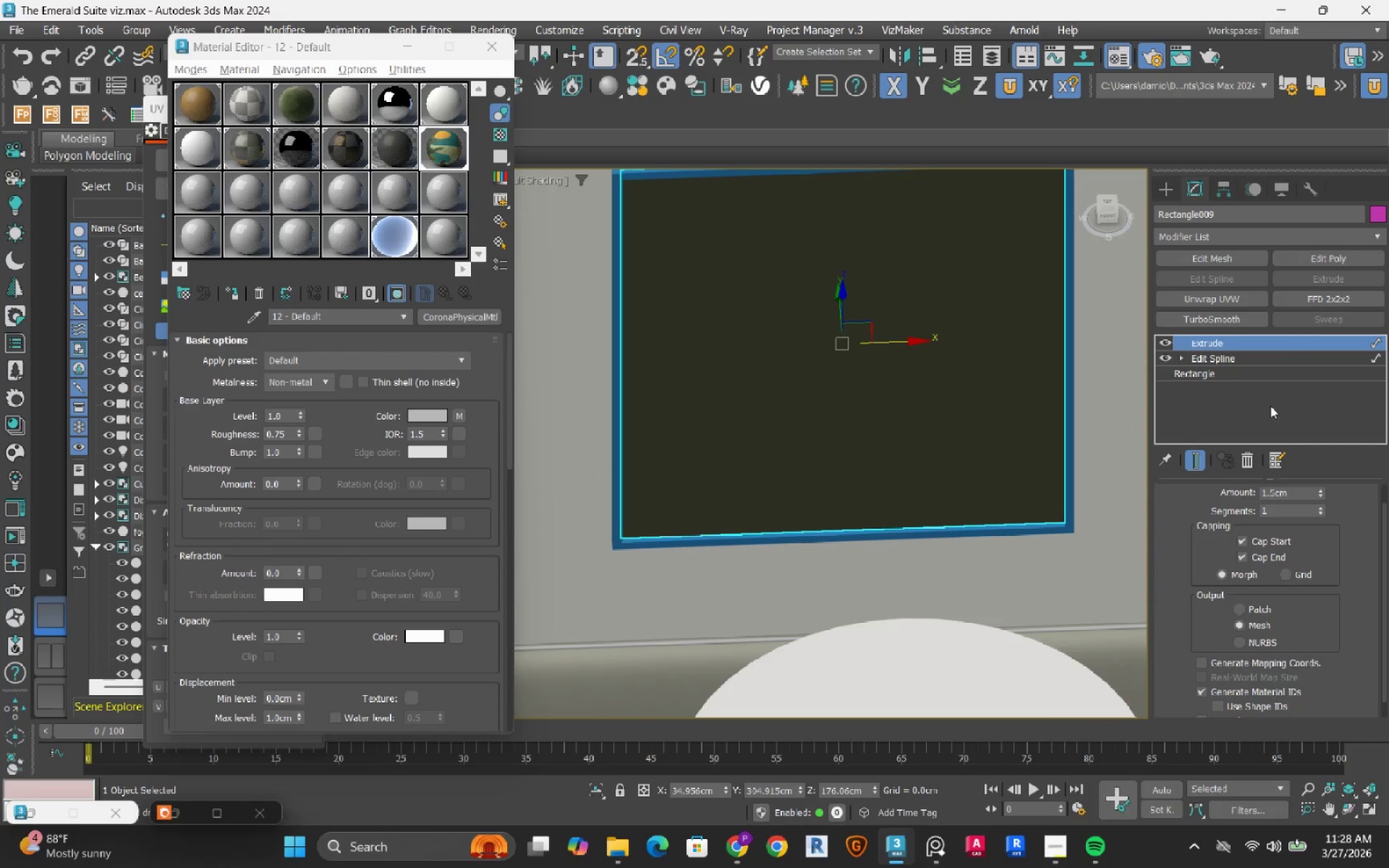 
left_click([1375, 357])
 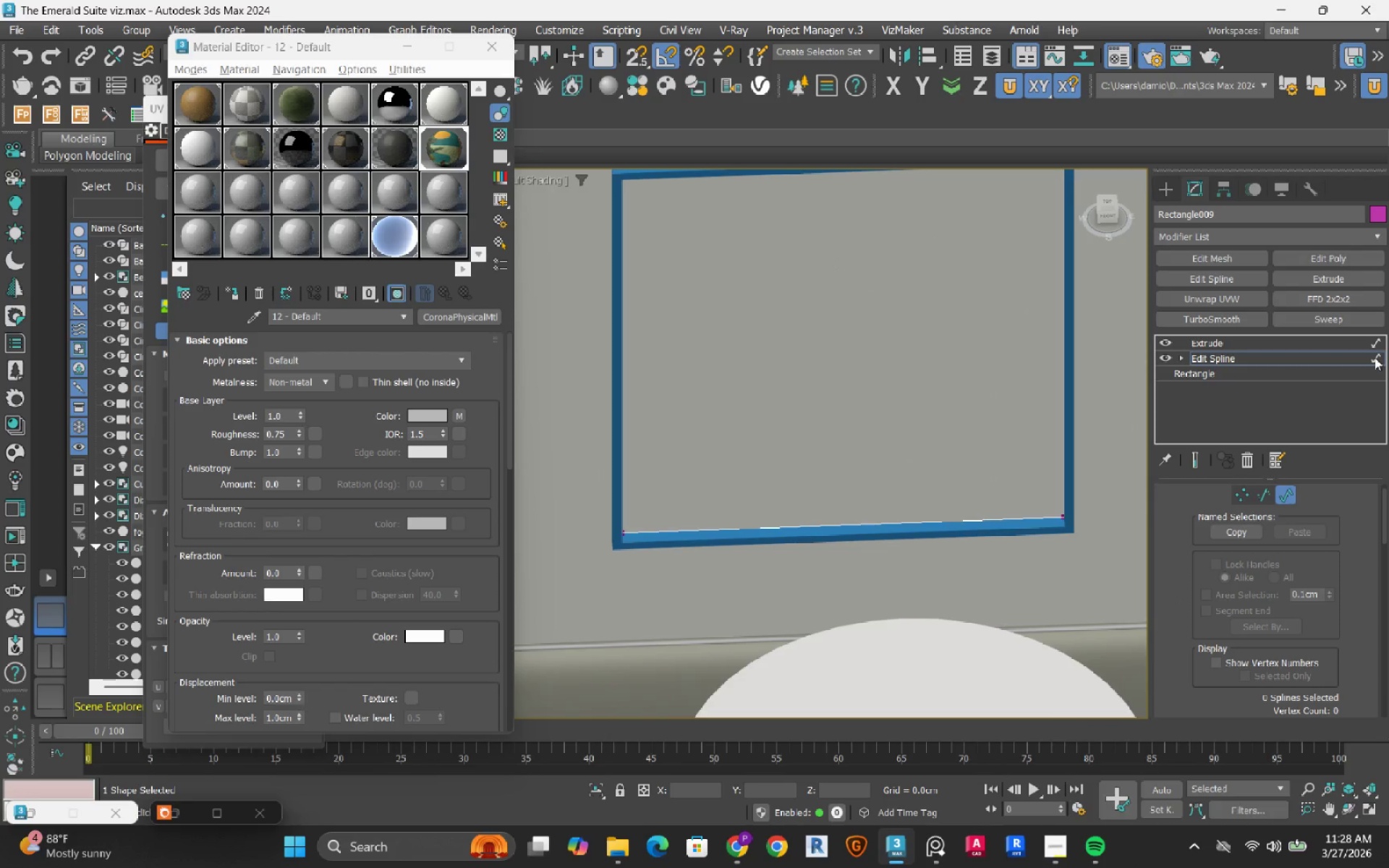 
left_click([1375, 357])
 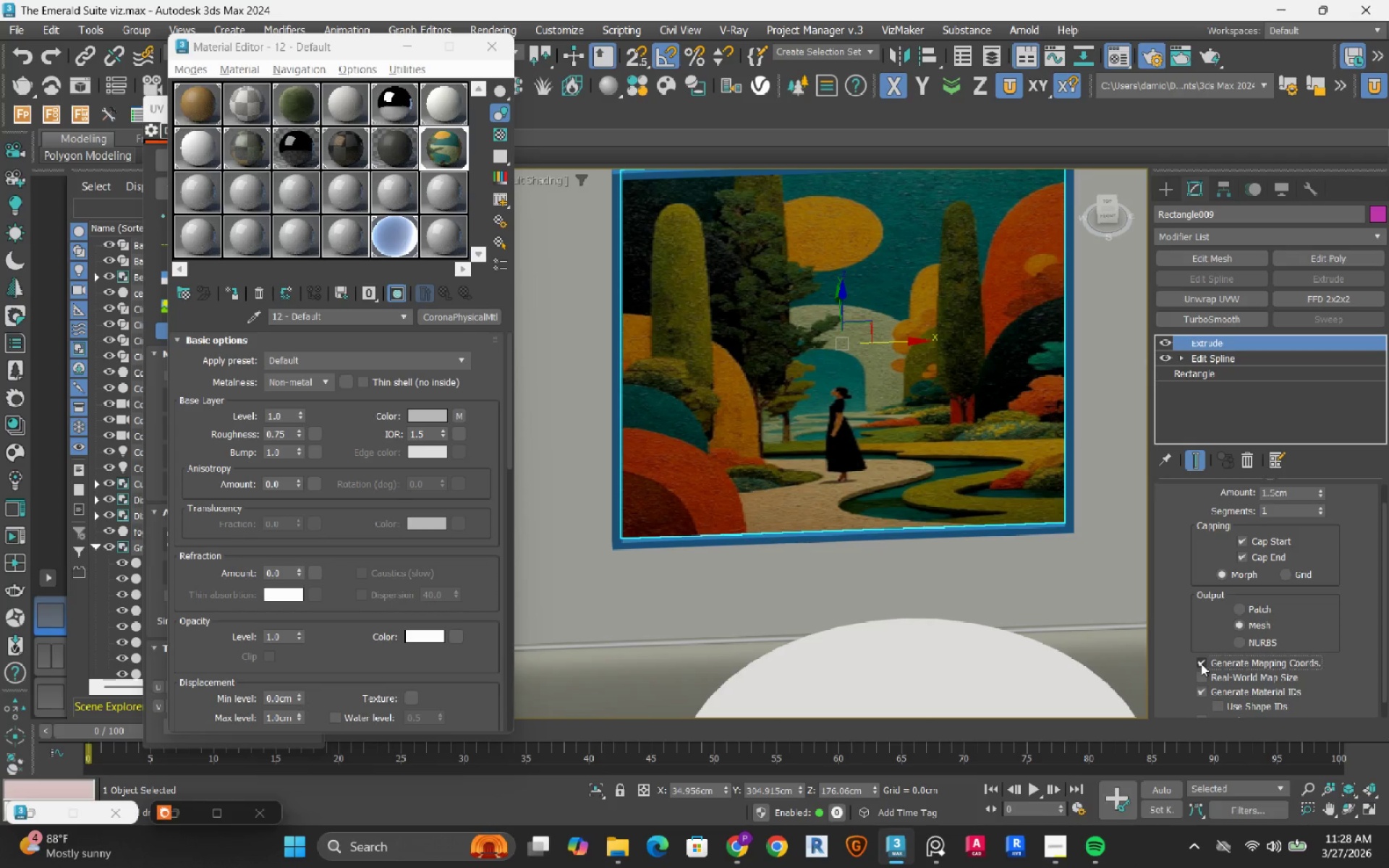 
scroll: coordinate [895, 352], scroll_direction: down, amount: 3.0
 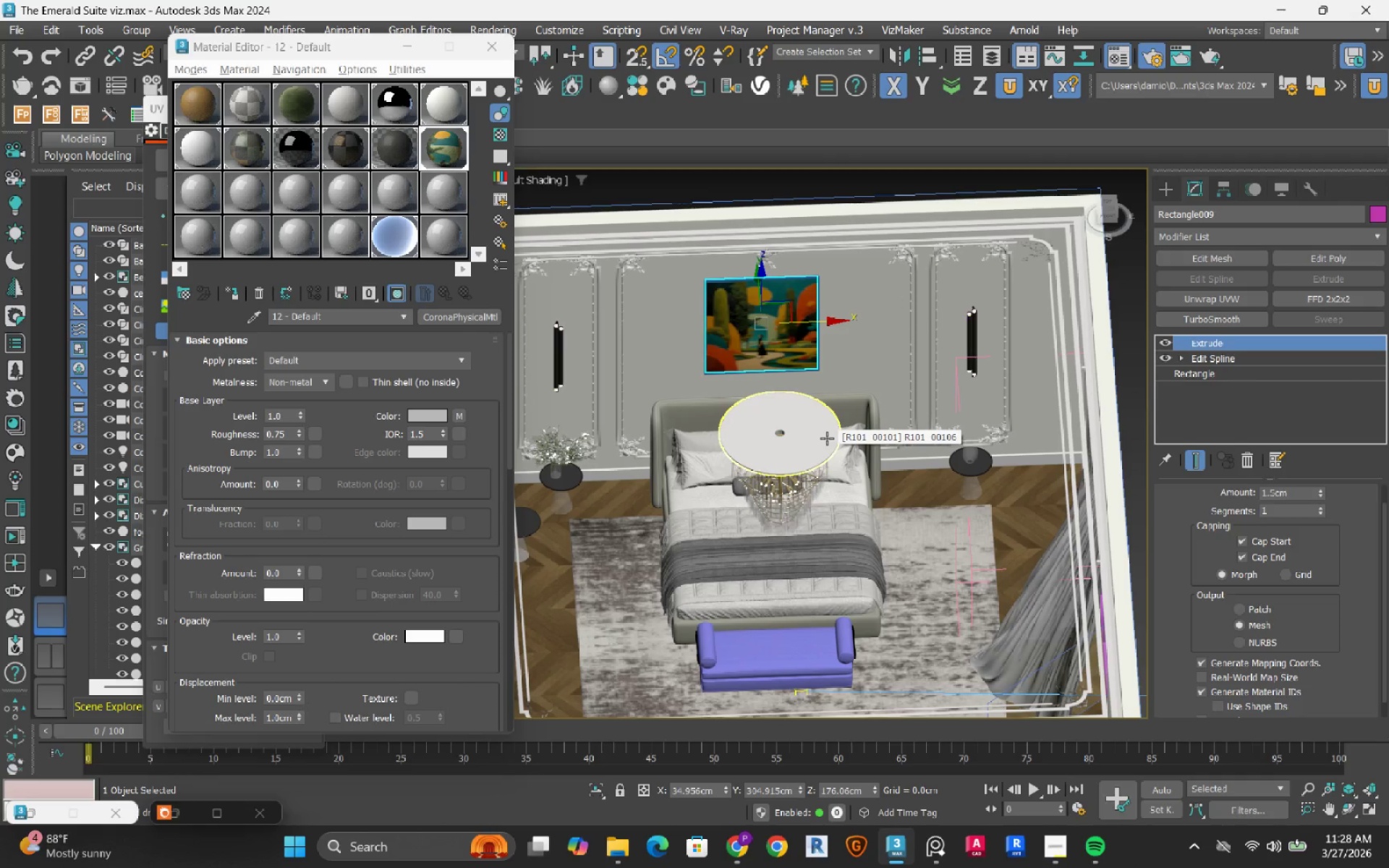 
scroll: coordinate [553, 495], scroll_direction: up, amount: 5.0
 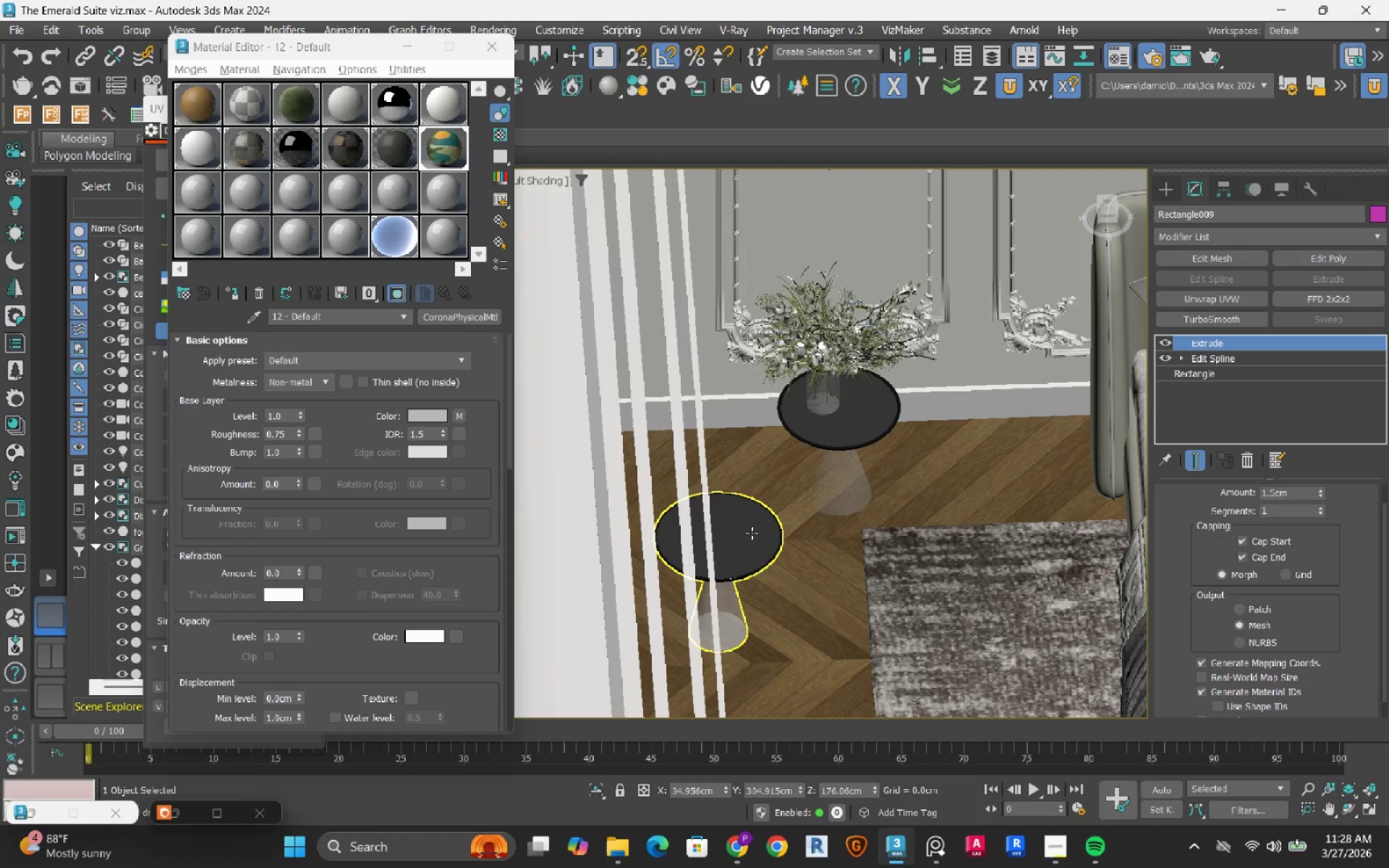 
left_click([752, 533])
 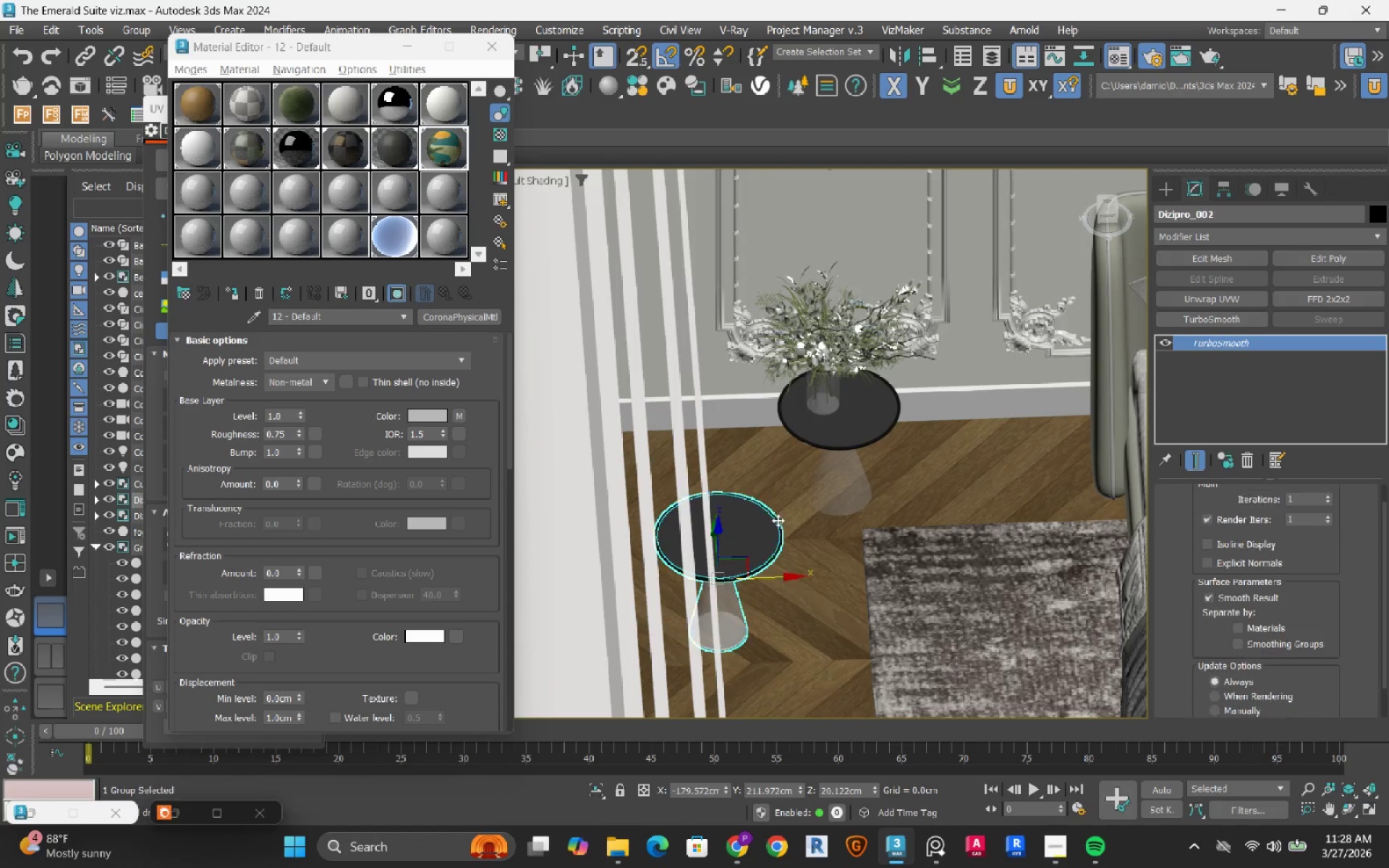 
scroll: coordinate [1024, 492], scroll_direction: down, amount: 5.0
 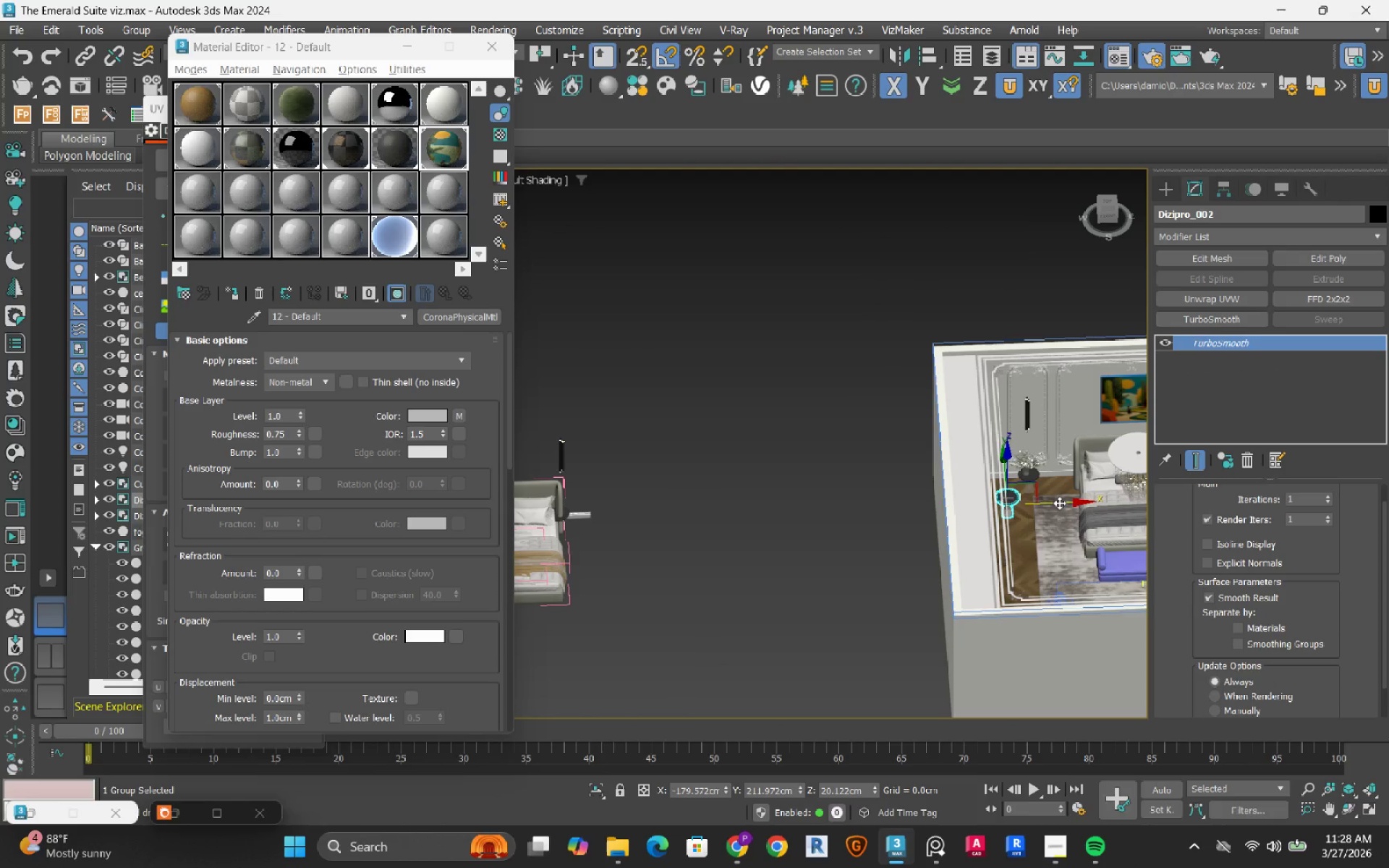 
left_click_drag(start_coordinate=[1059, 503], to_coordinate=[634, 541])
 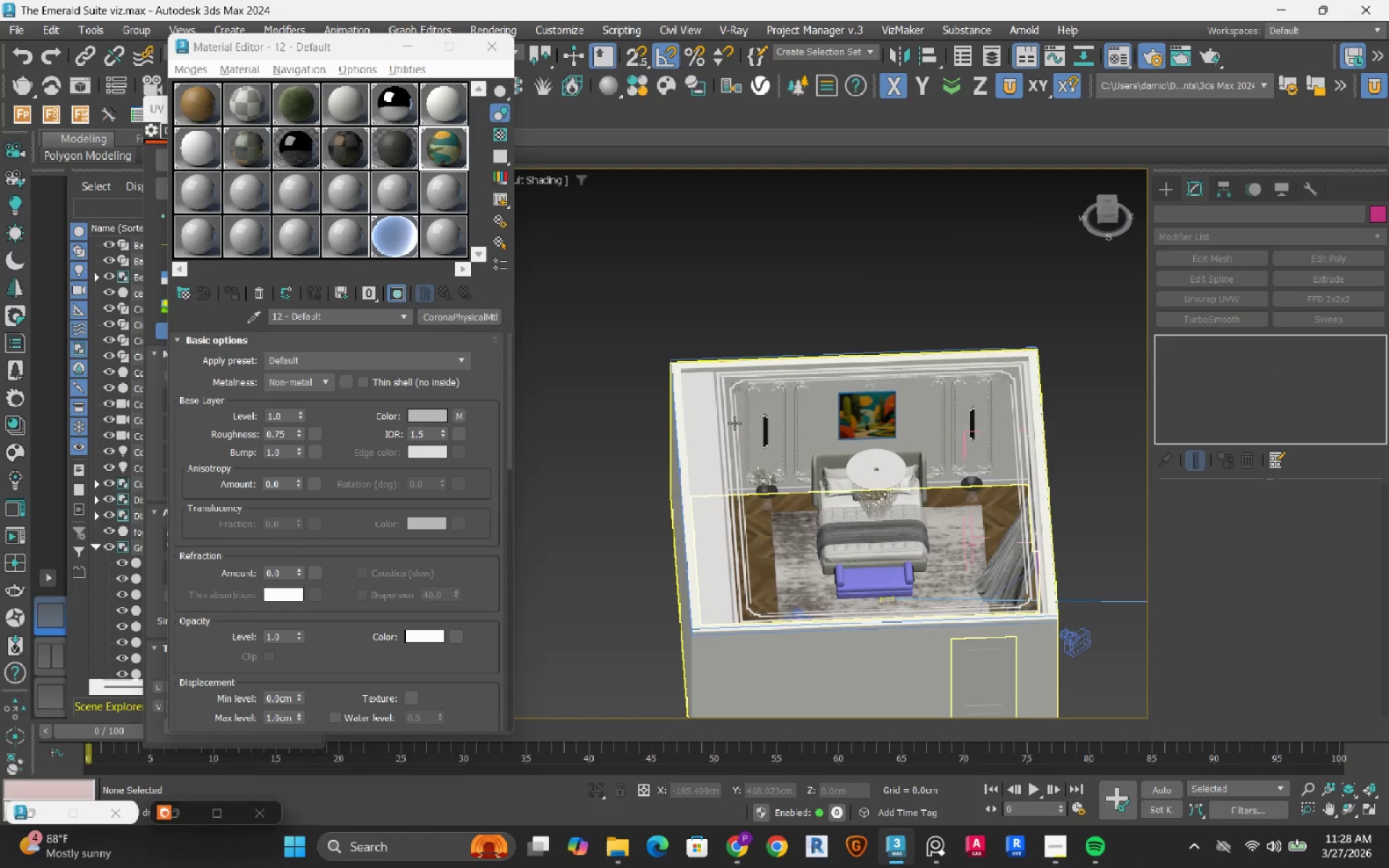 
scroll: coordinate [897, 482], scroll_direction: up, amount: 3.0
 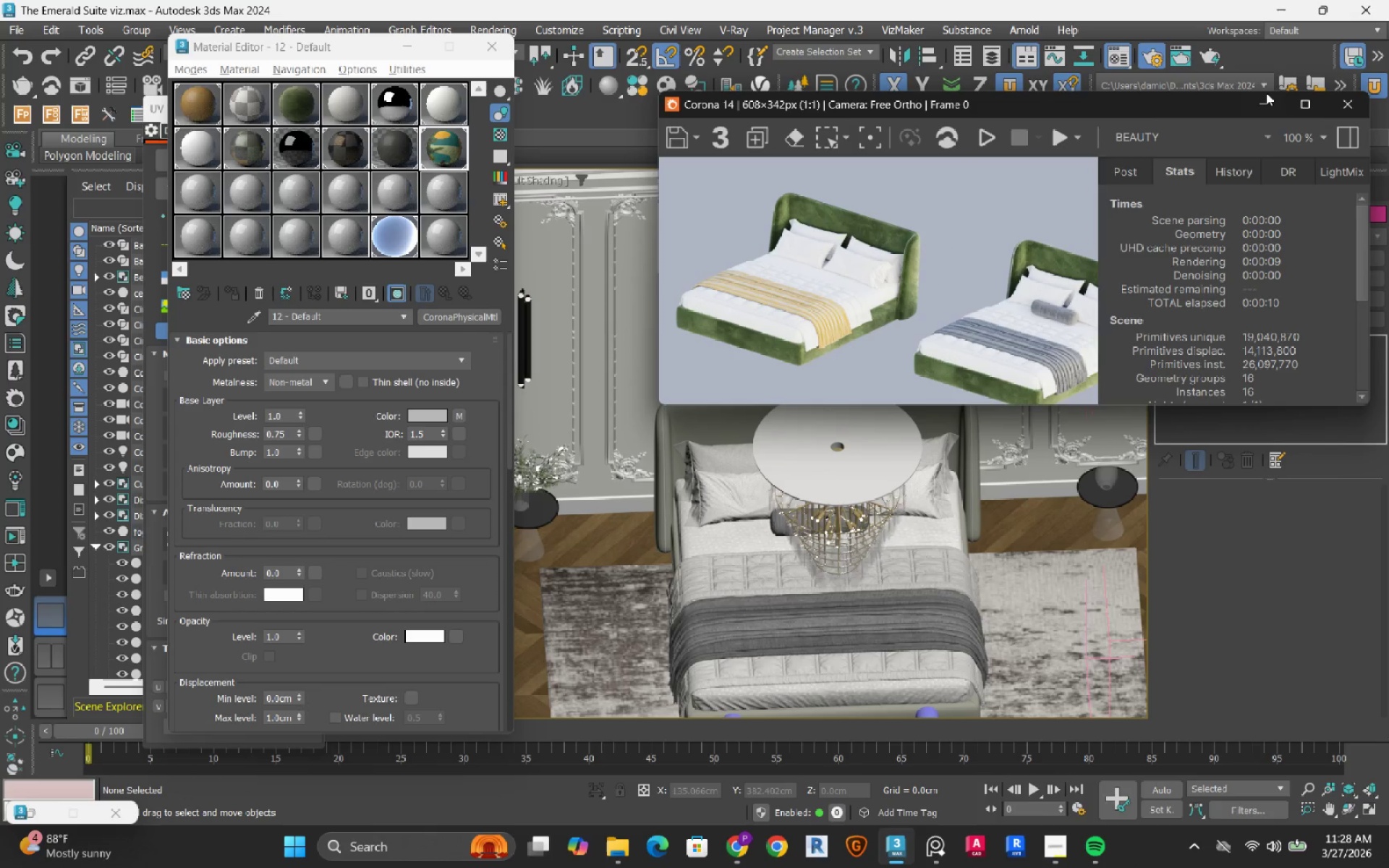 
left_click([40, 650])
 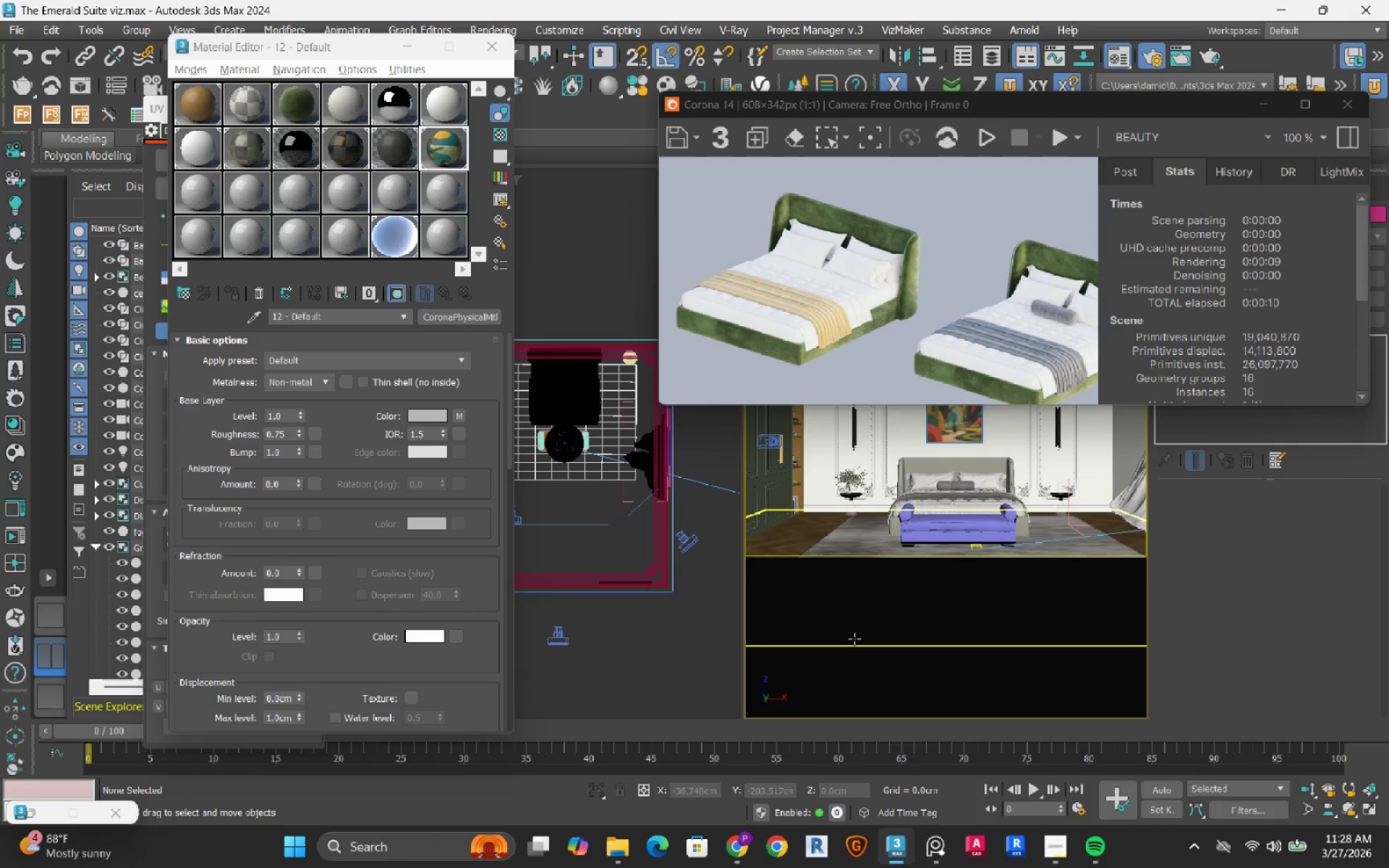 
left_click([854, 639])
 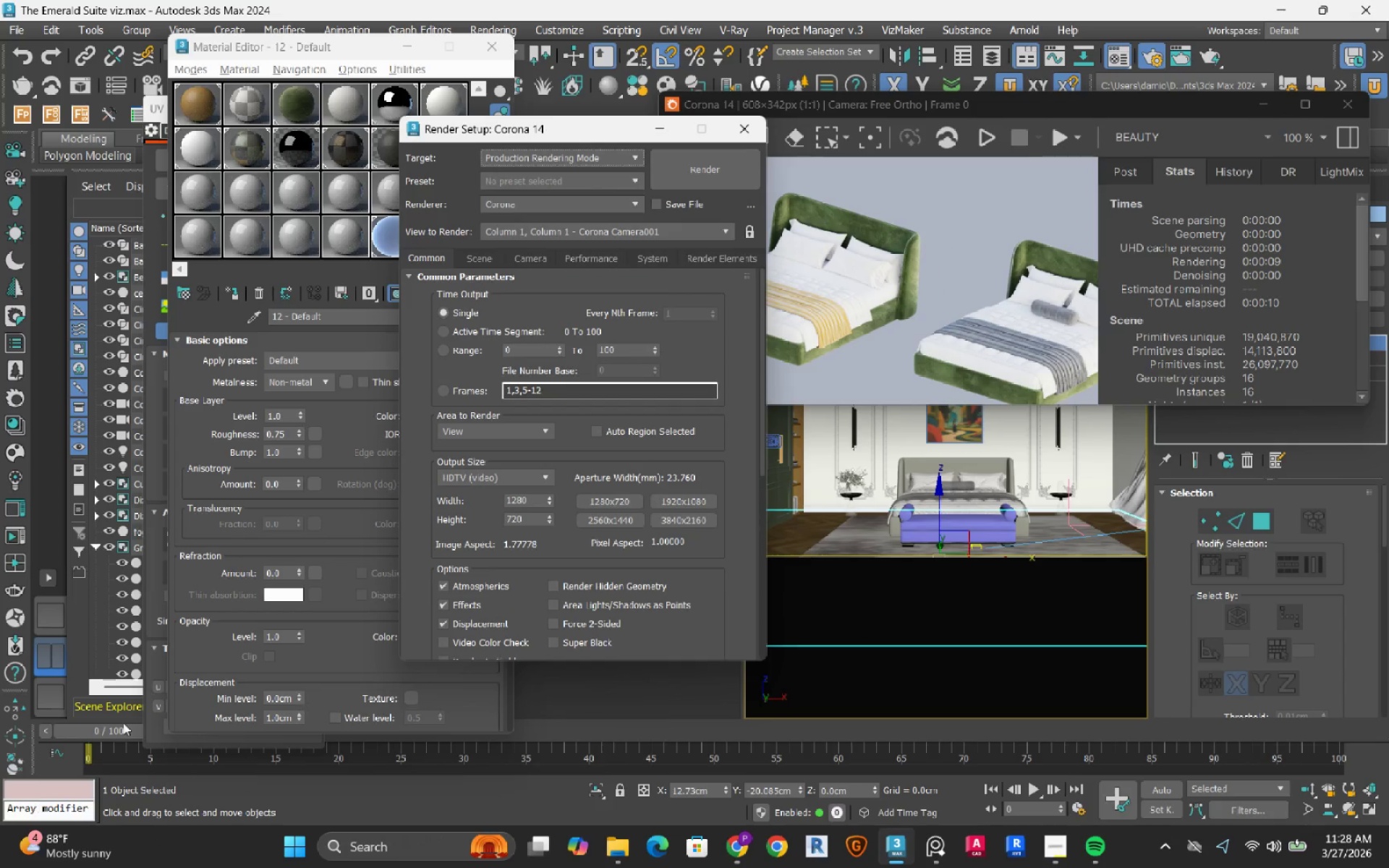 
left_click([755, 229])
 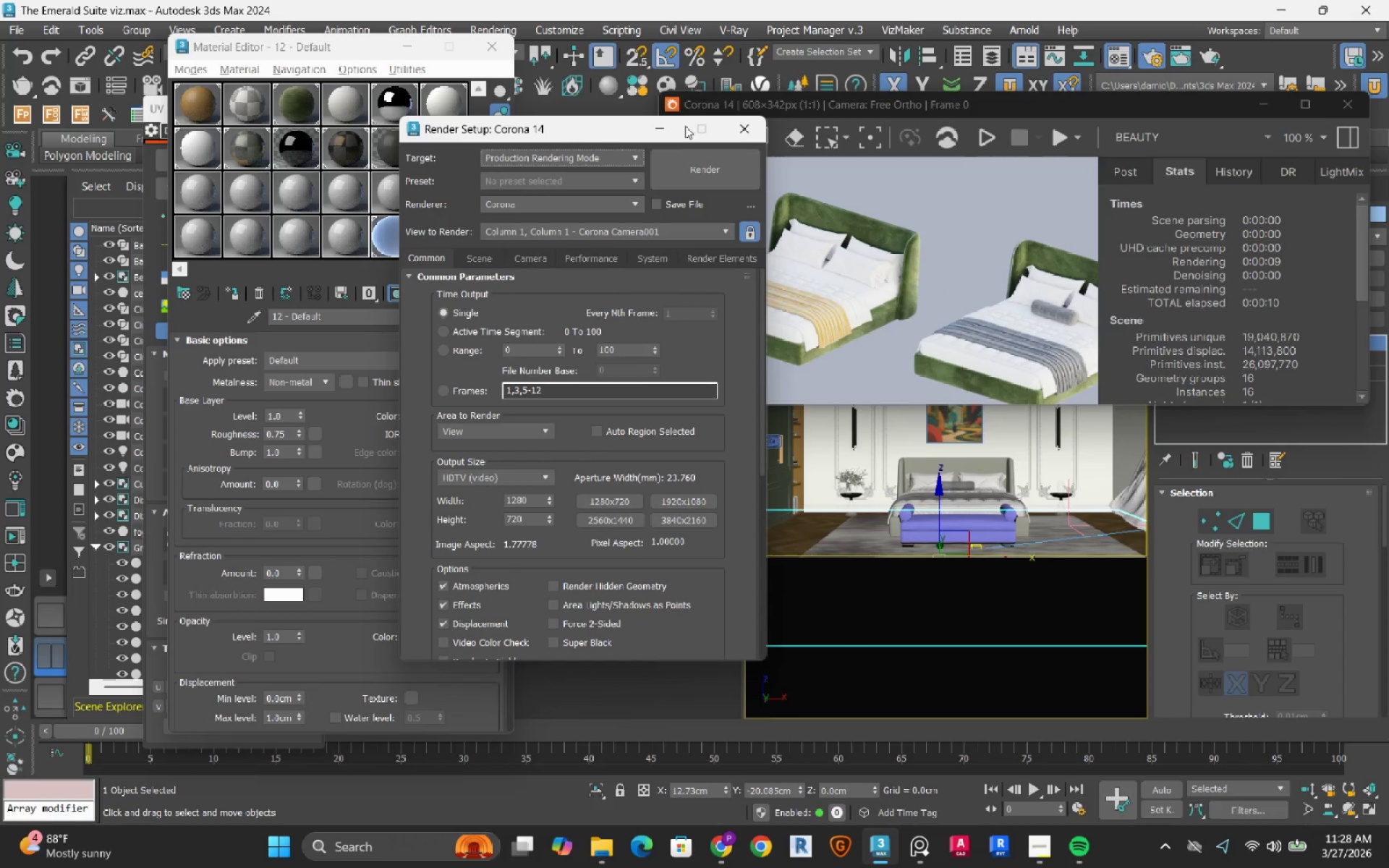 
left_click([665, 126])
 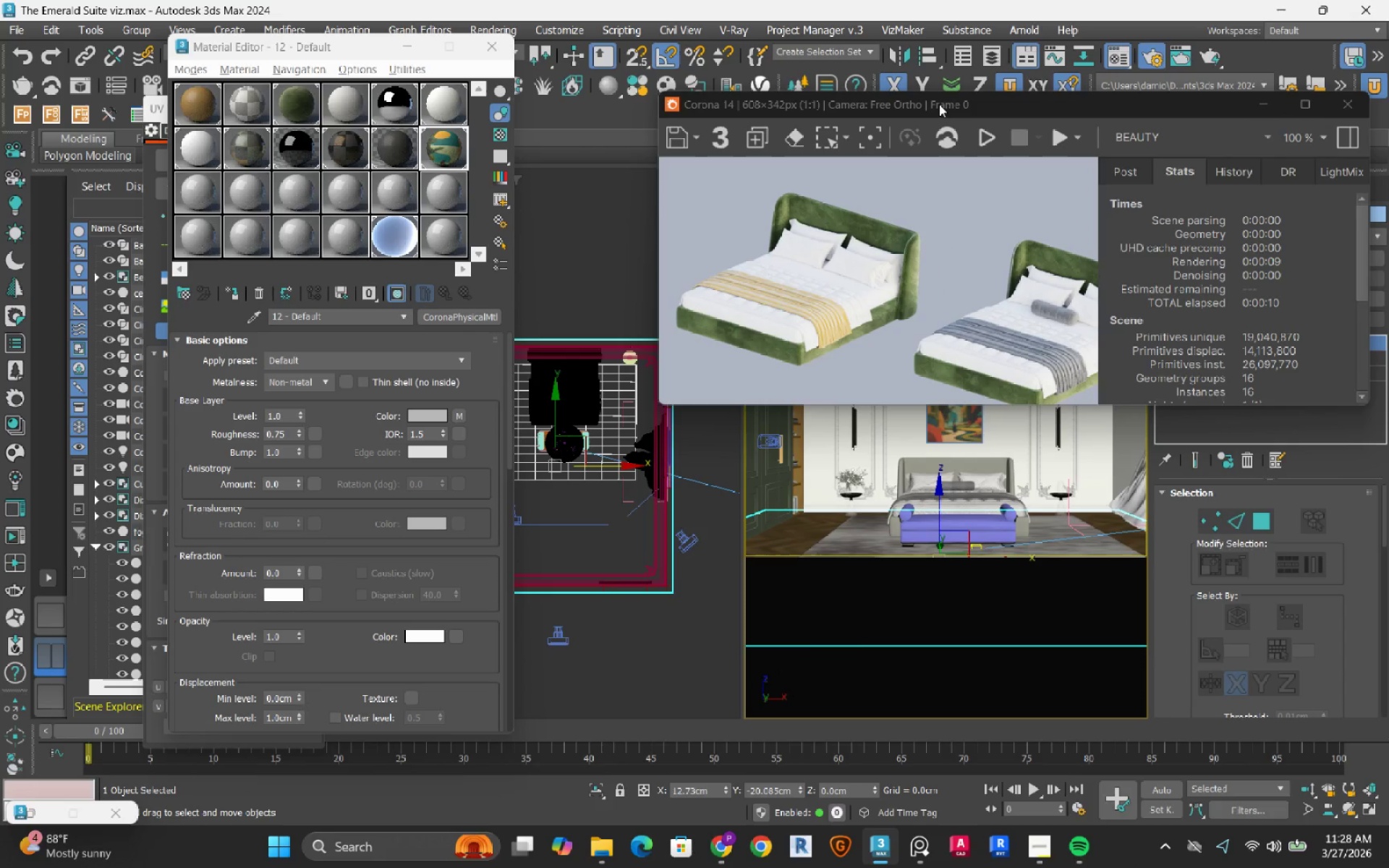 
left_click_drag(start_coordinate=[939, 104], to_coordinate=[412, 285])
 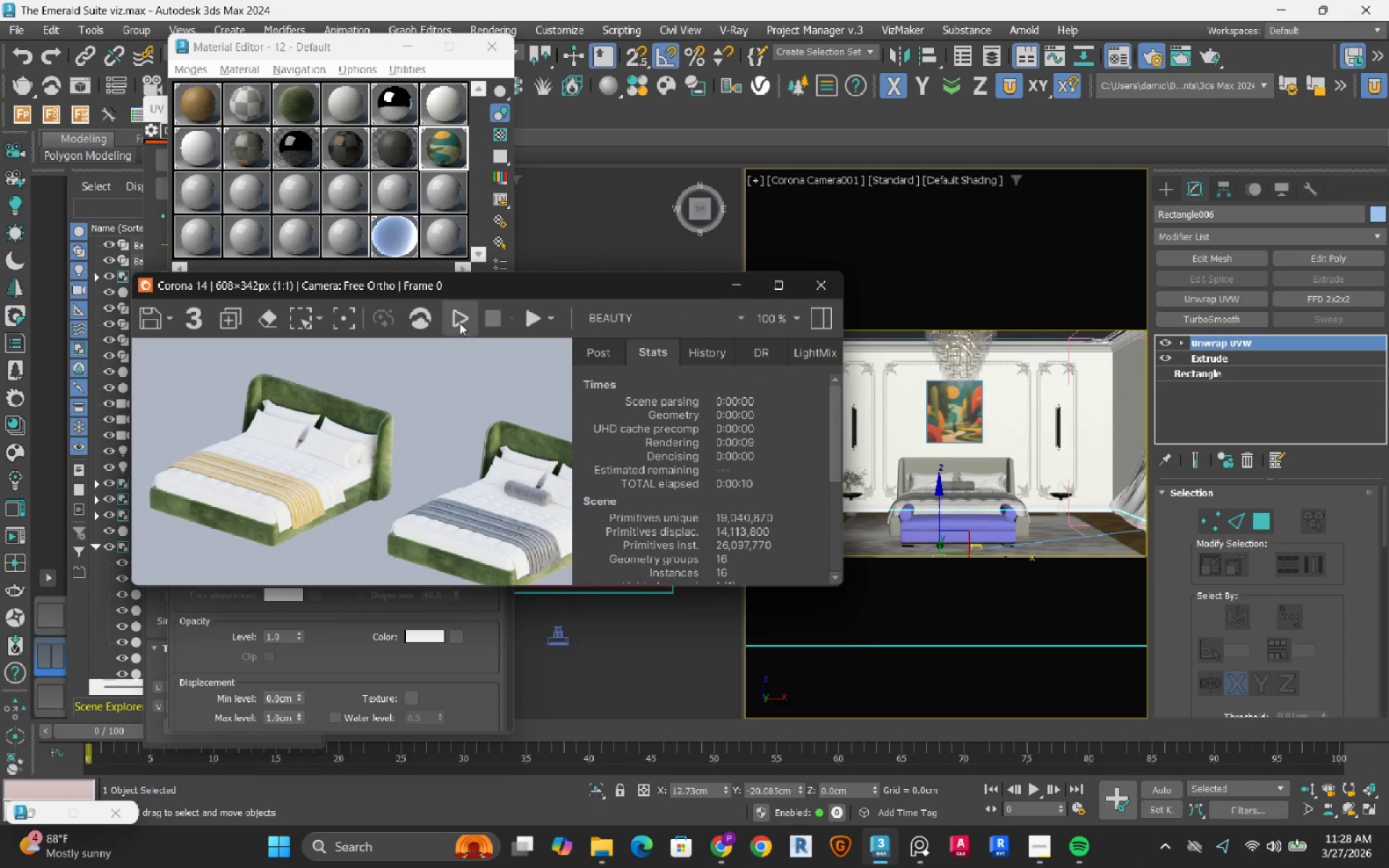 
left_click([459, 323])
 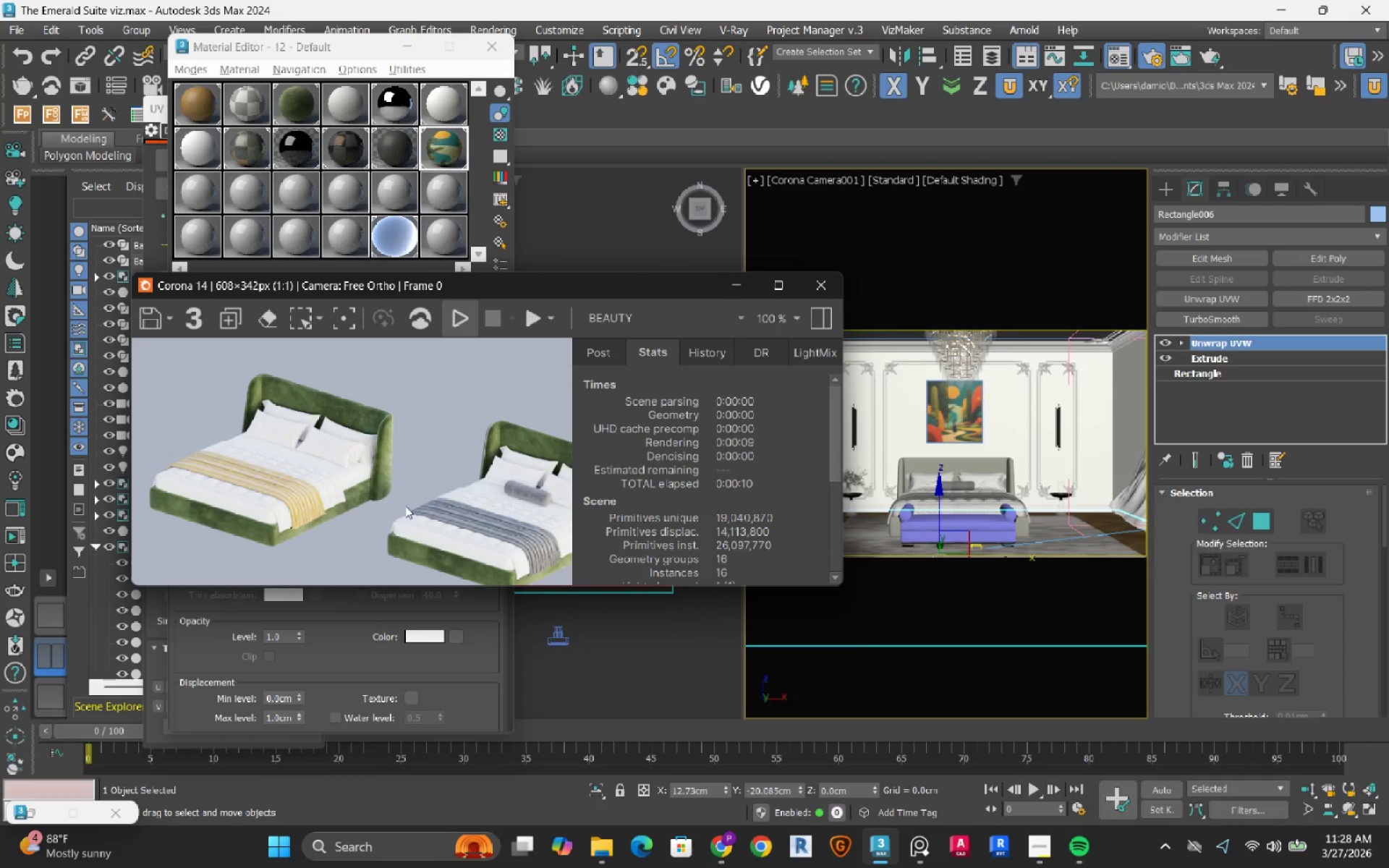 
mouse_move([402, 510])
 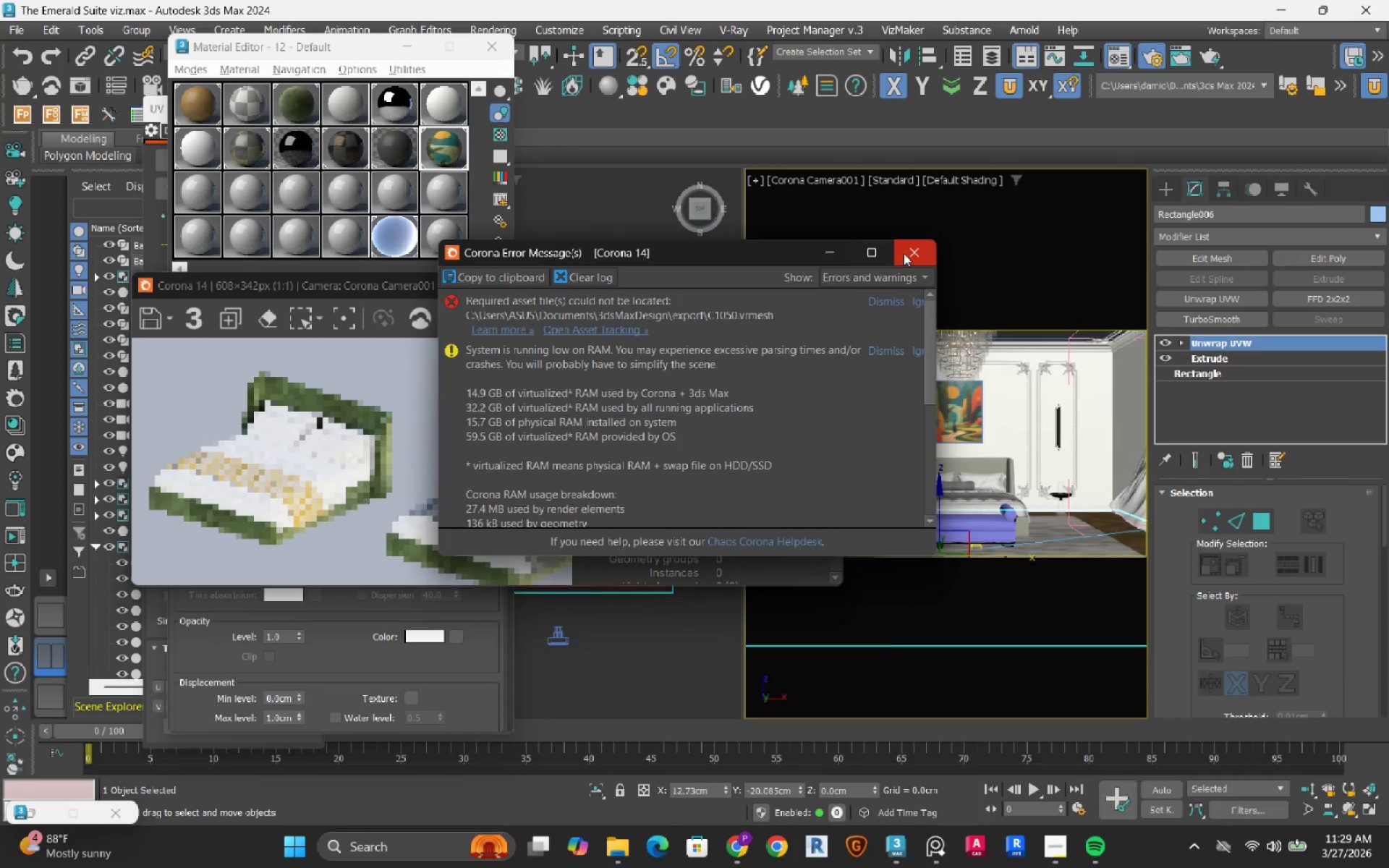 
left_click([914, 253])
 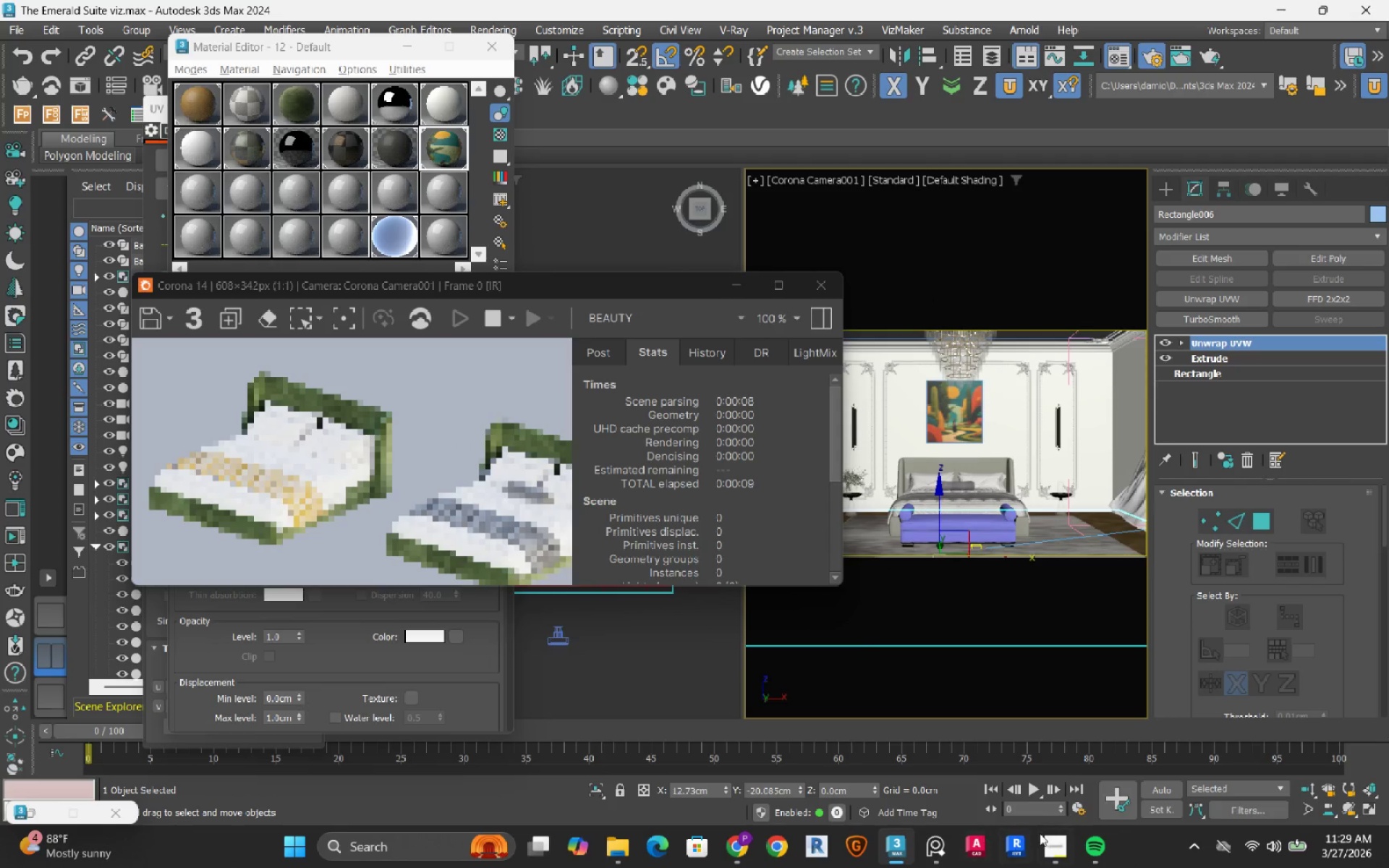 
left_click([1057, 850])